 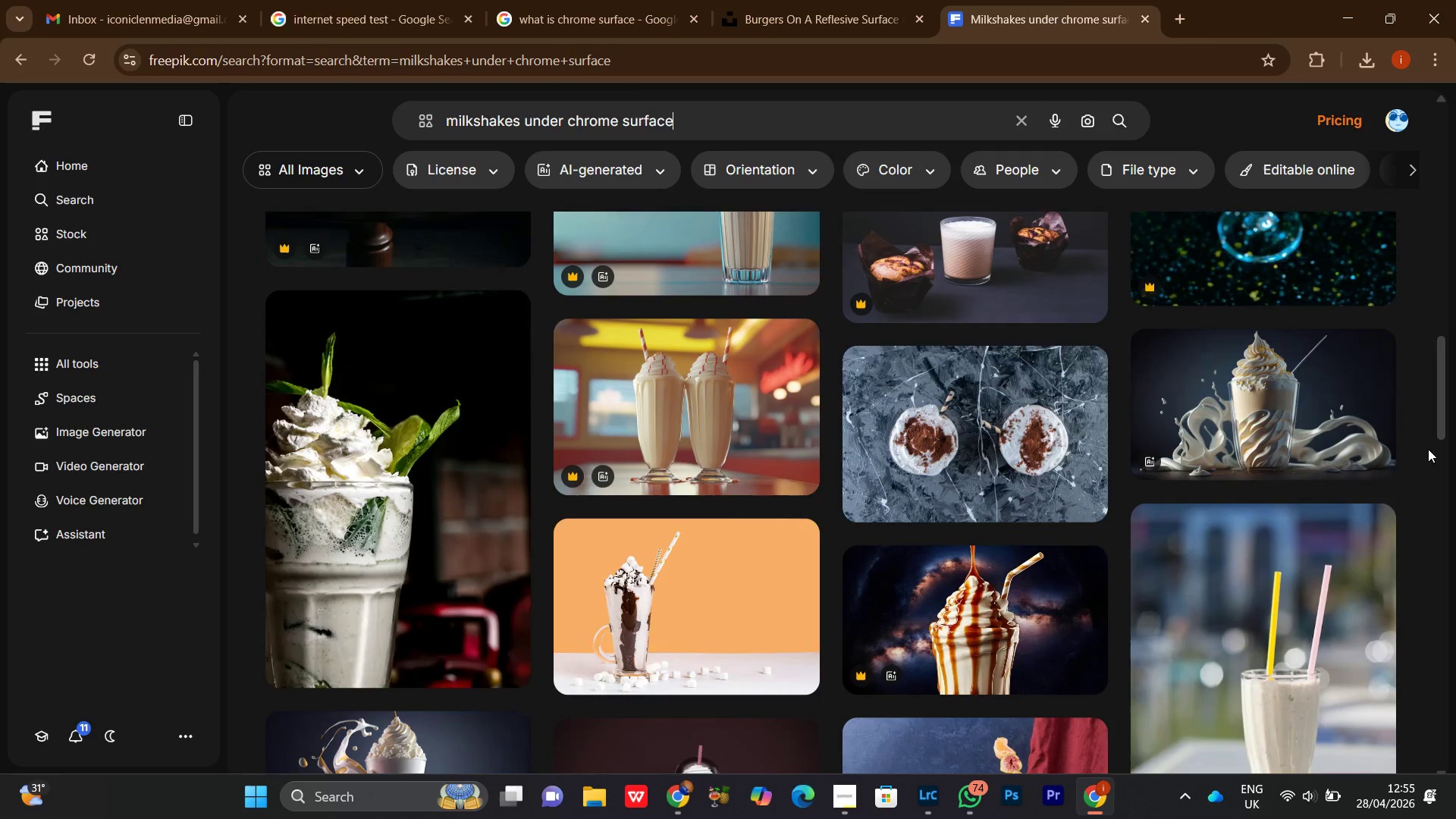 
scroll: coordinate [1420, 478], scroll_direction: down, amount: 12.0
 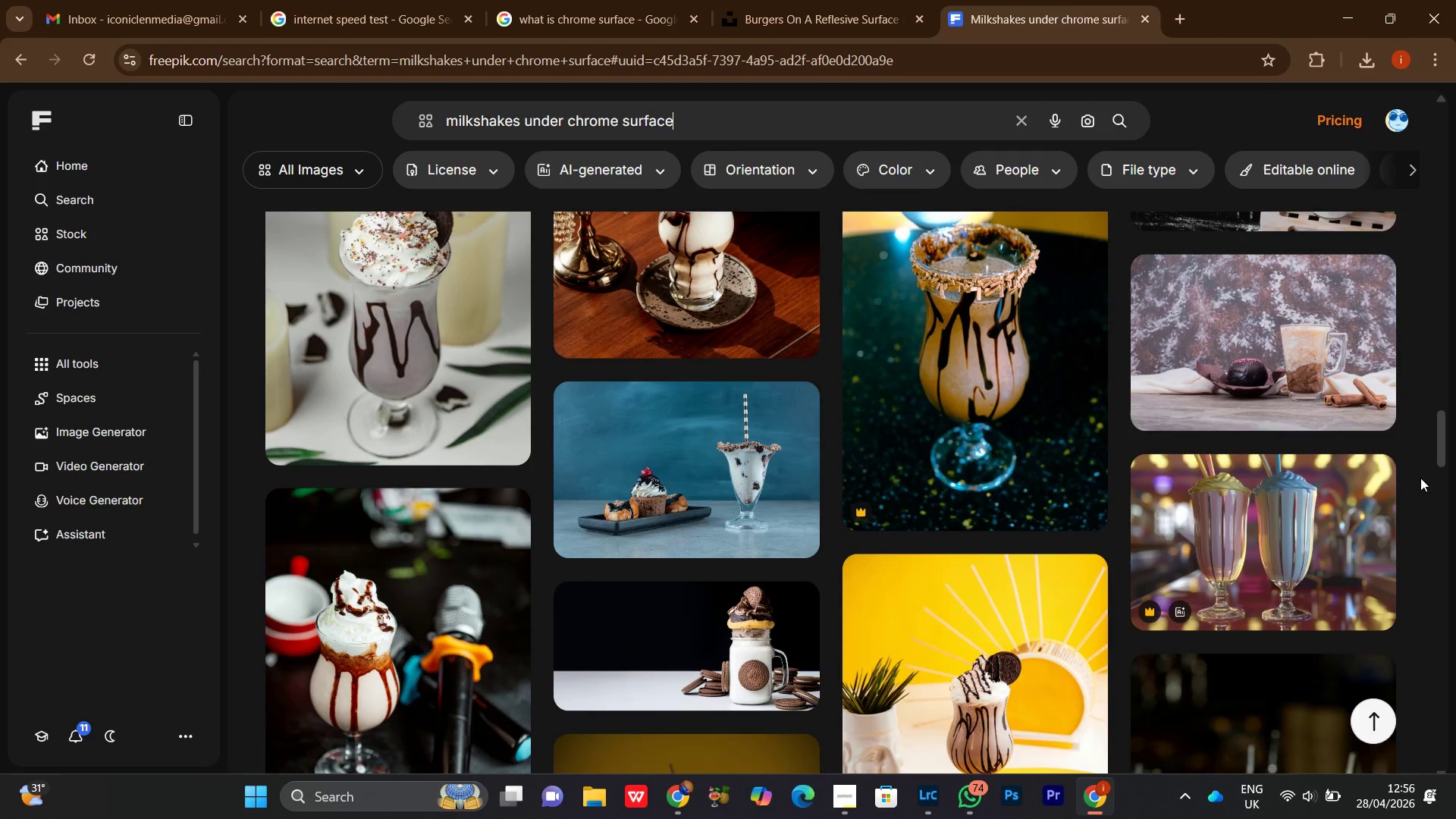 
wait(5.47)
 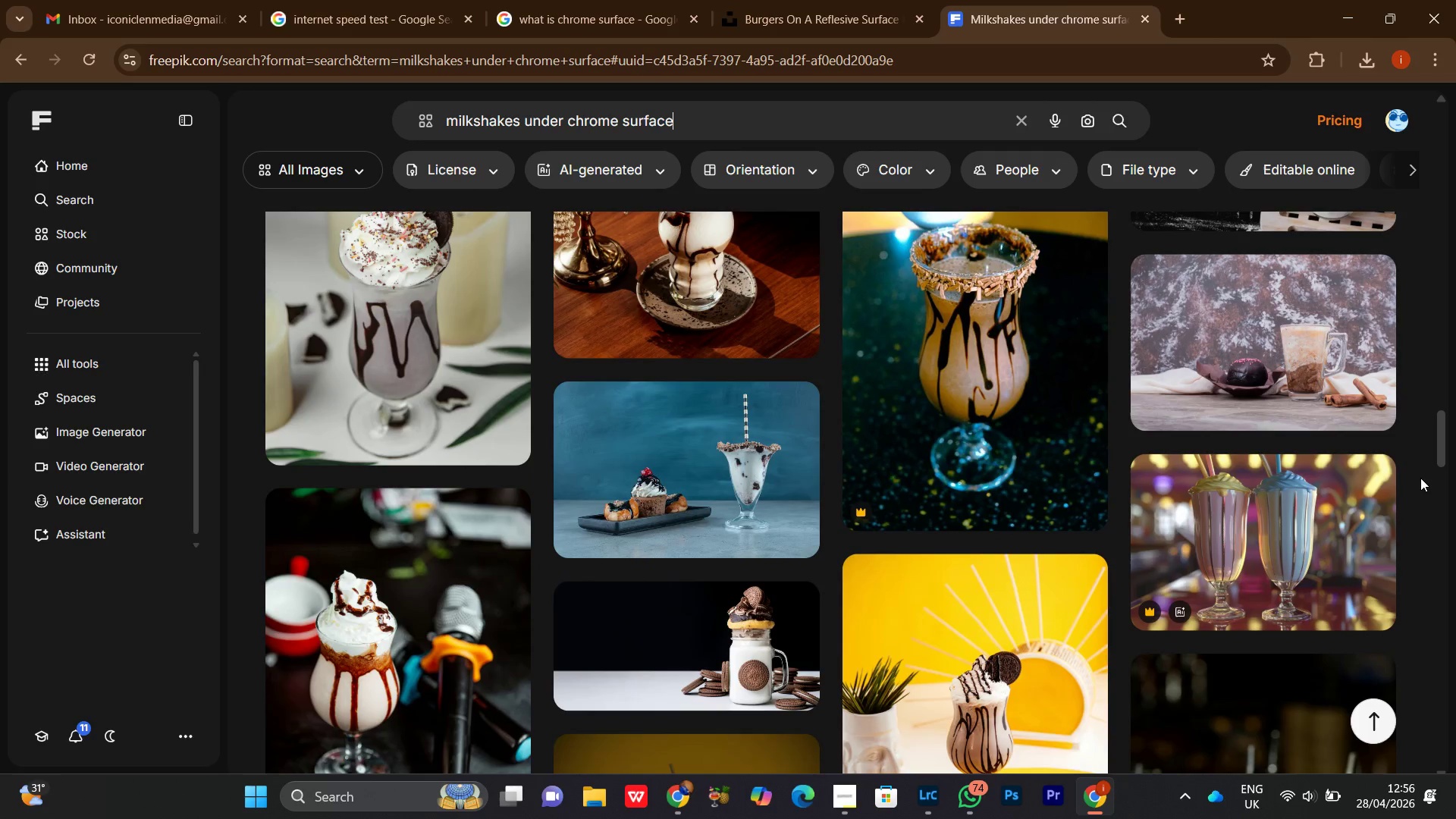 
left_click([807, 0])
 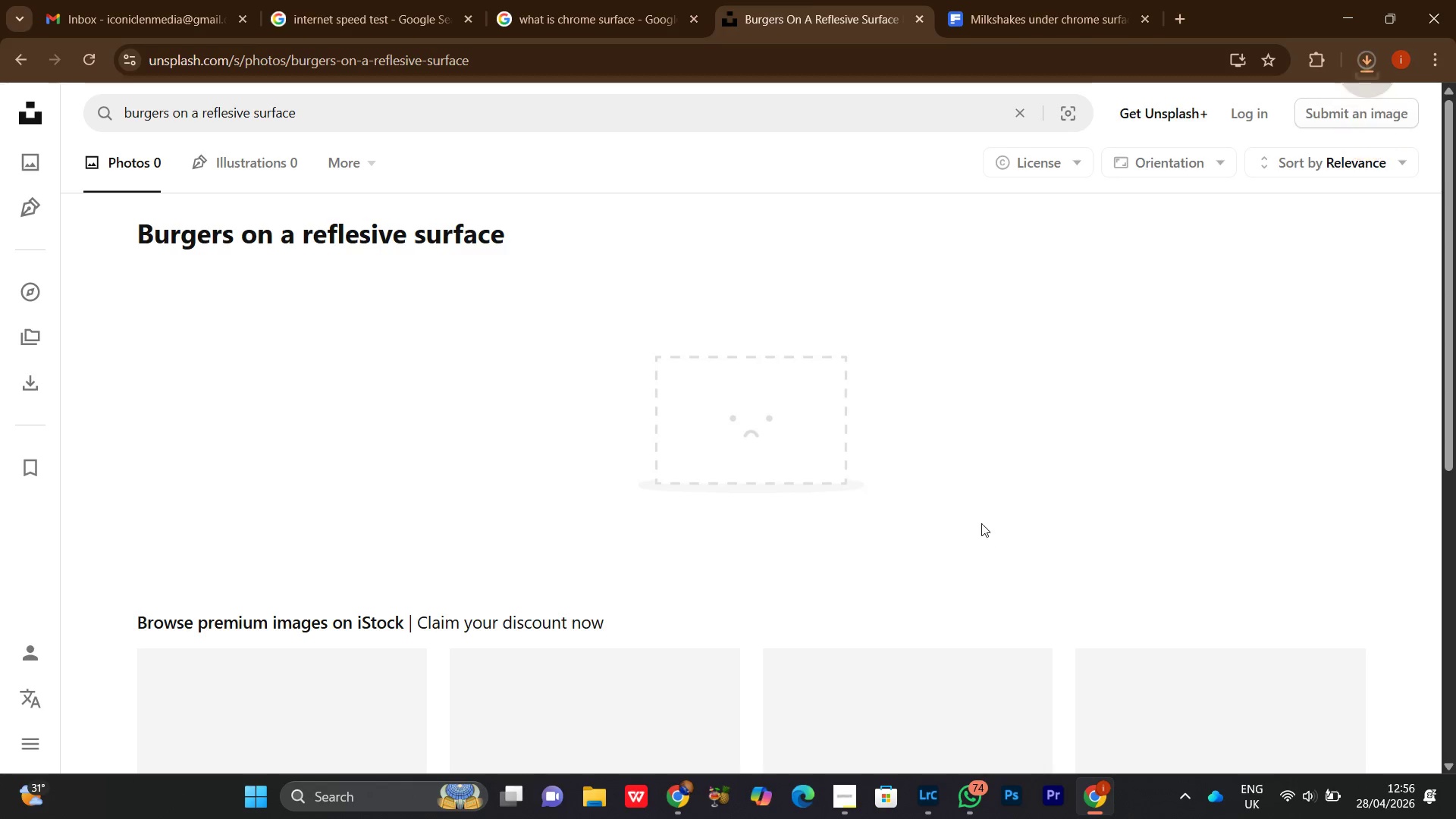 
scroll: coordinate [931, 488], scroll_direction: down, amount: 6.0
 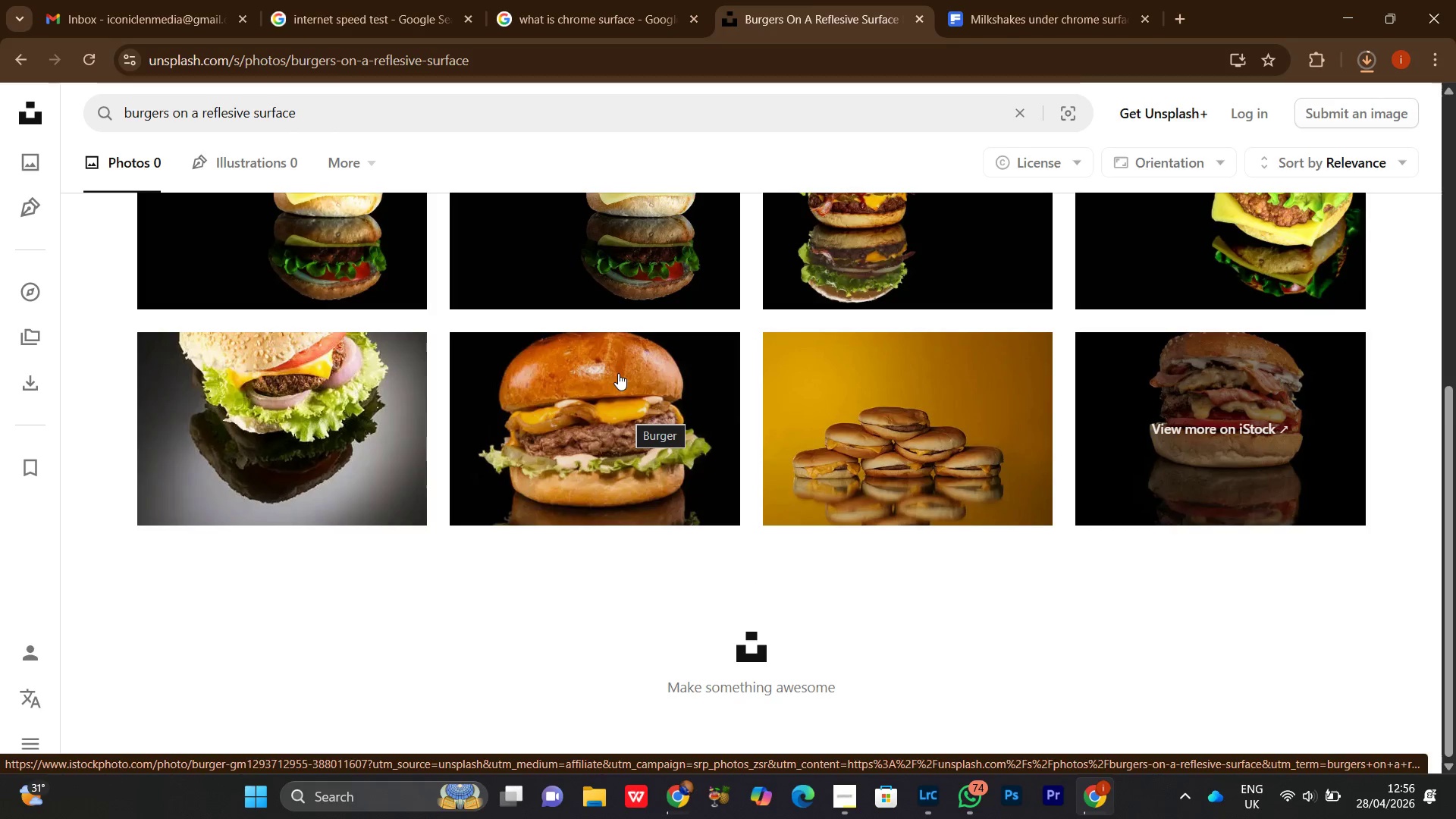 
wait(7.5)
 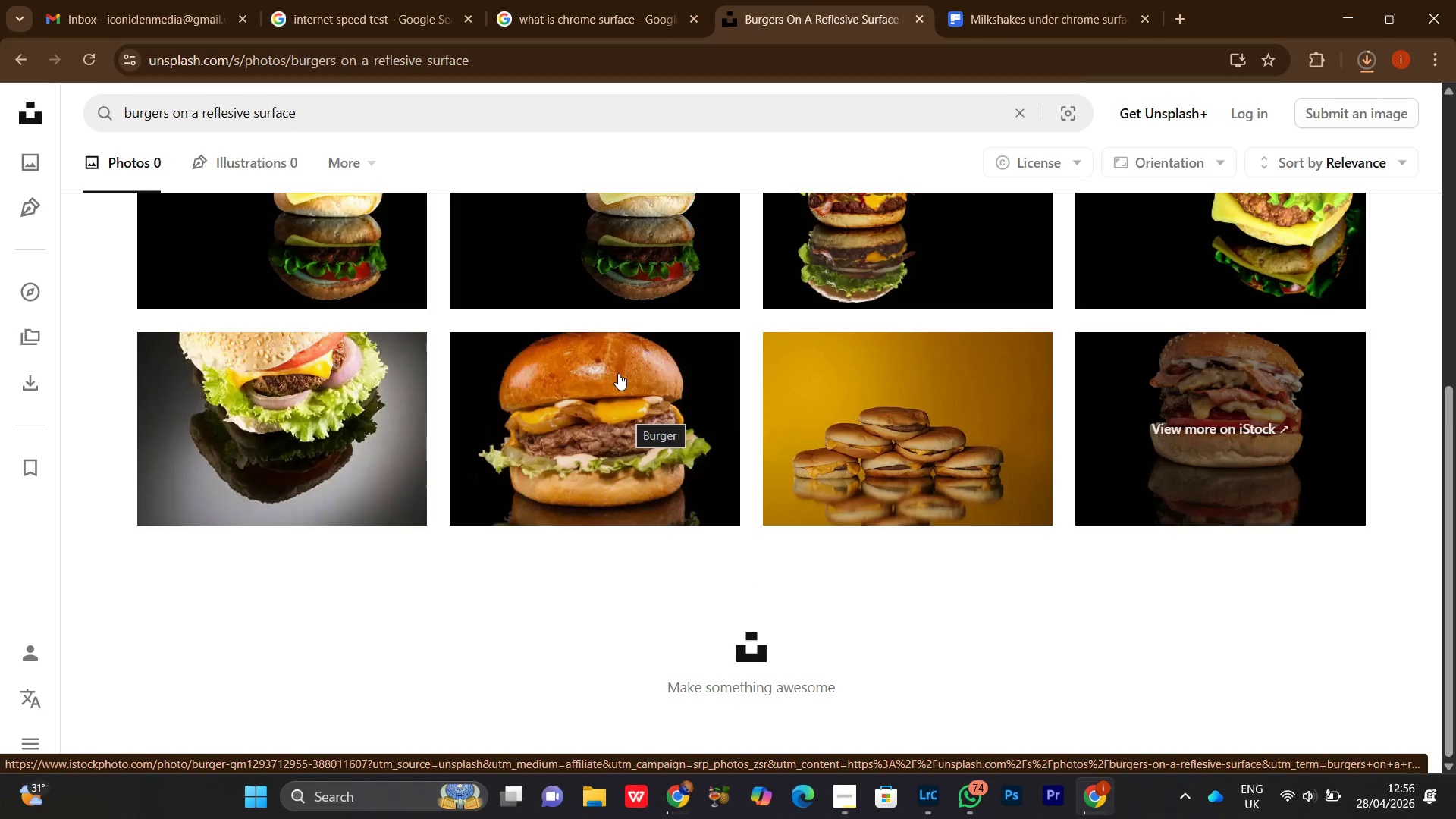 
left_click_drag(start_coordinate=[176, 115], to_coordinate=[391, 115])
 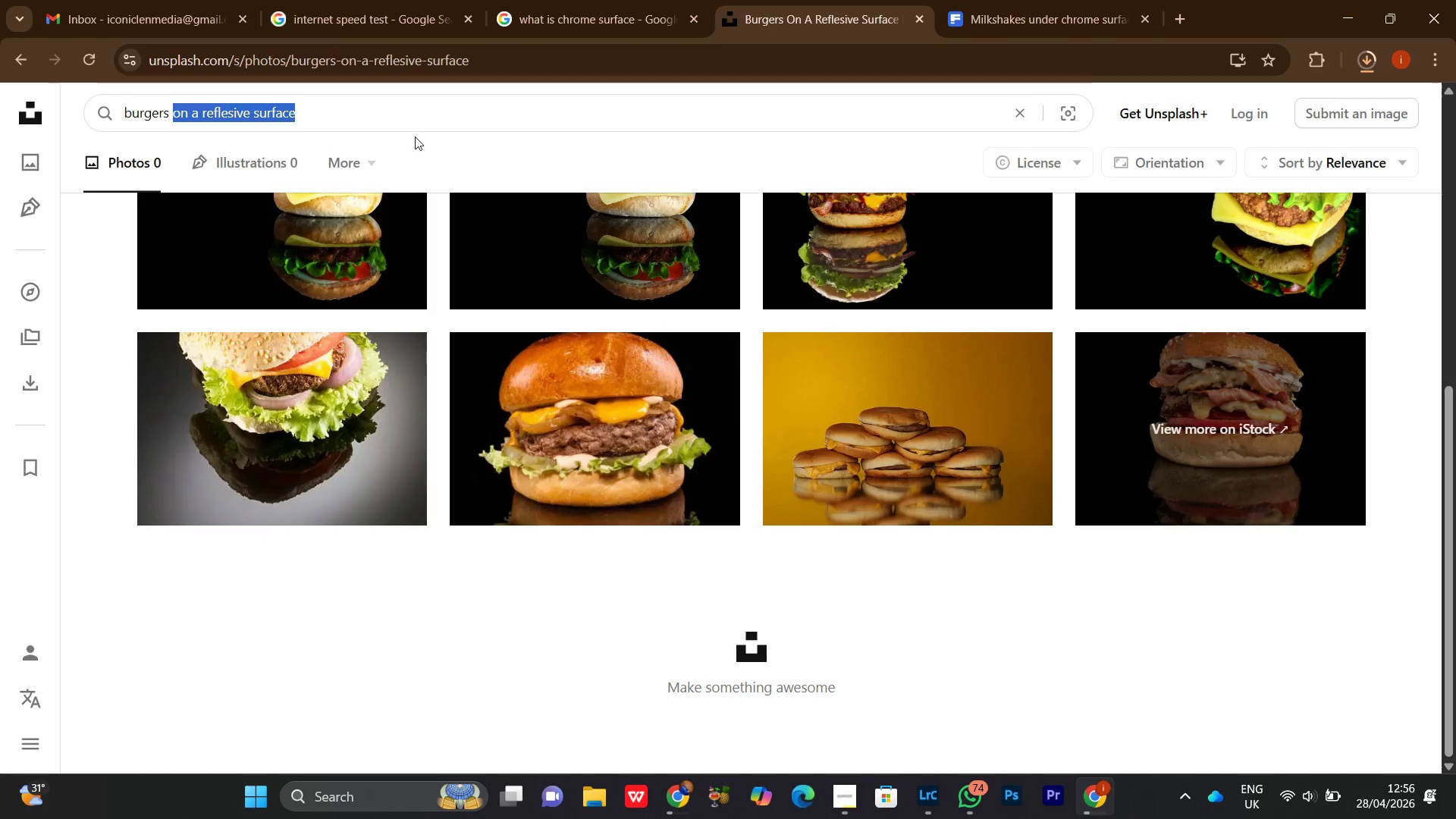 
key(Backspace)
 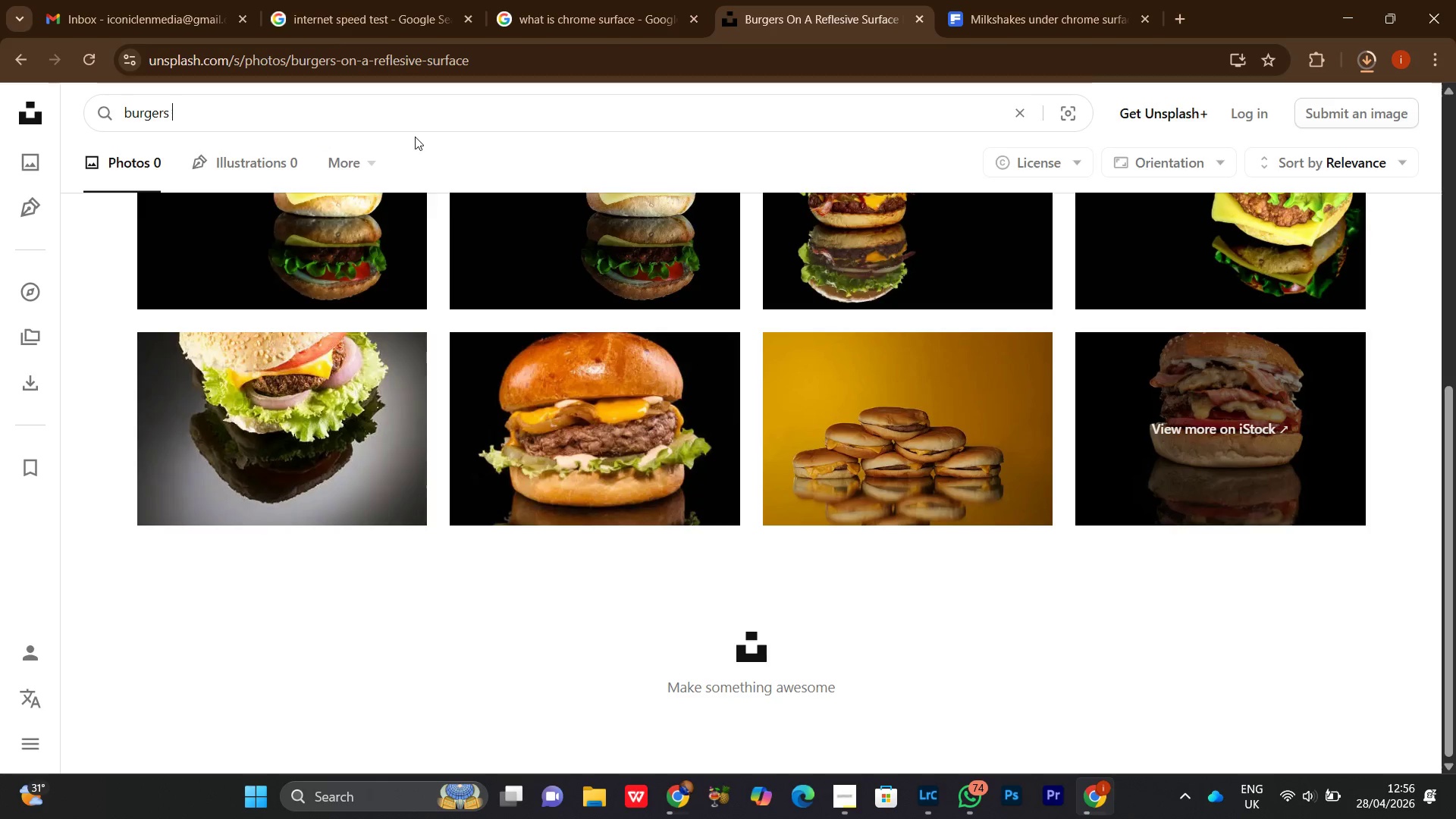 
key(Backspace)
 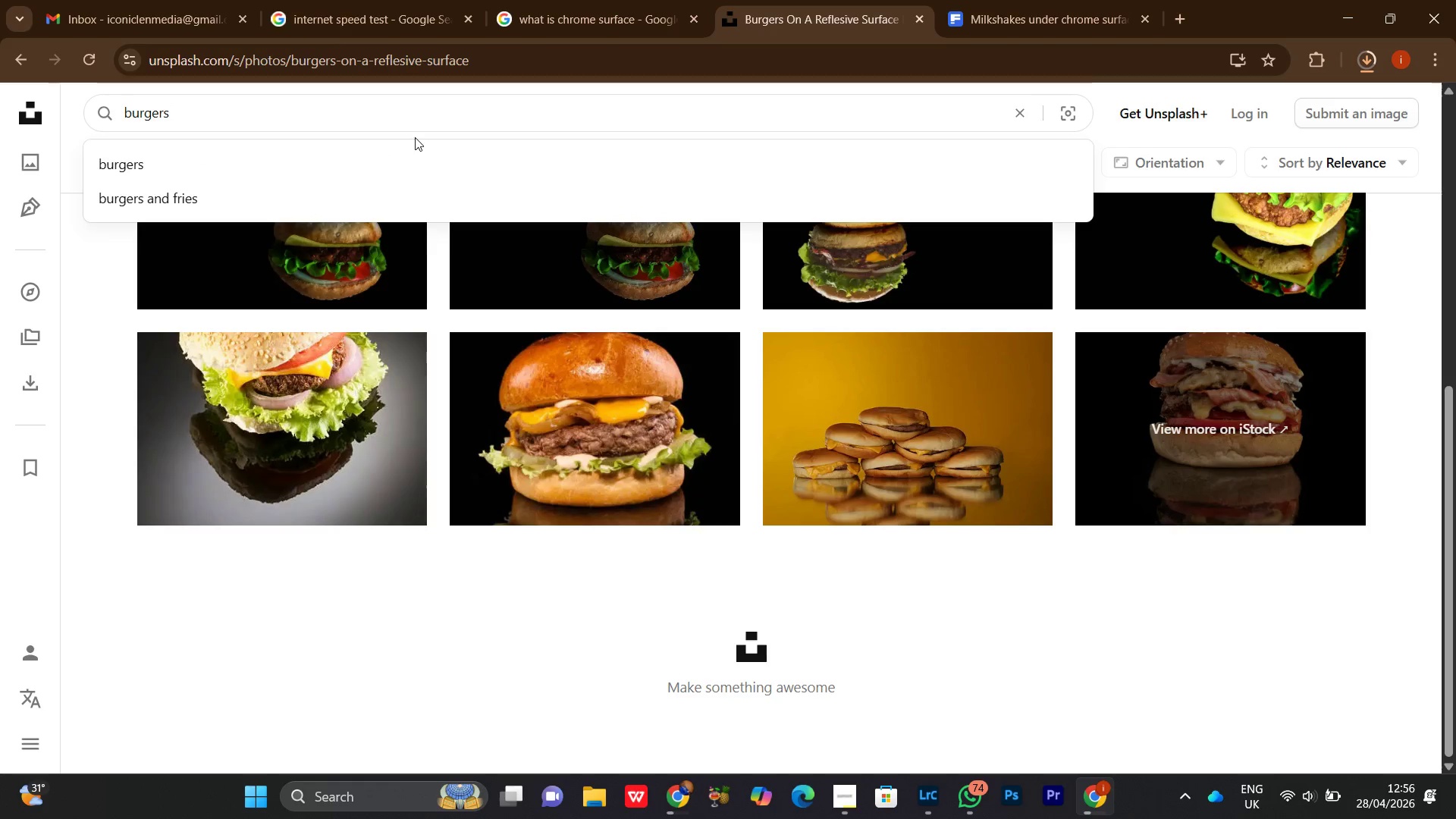 
key(Enter)
 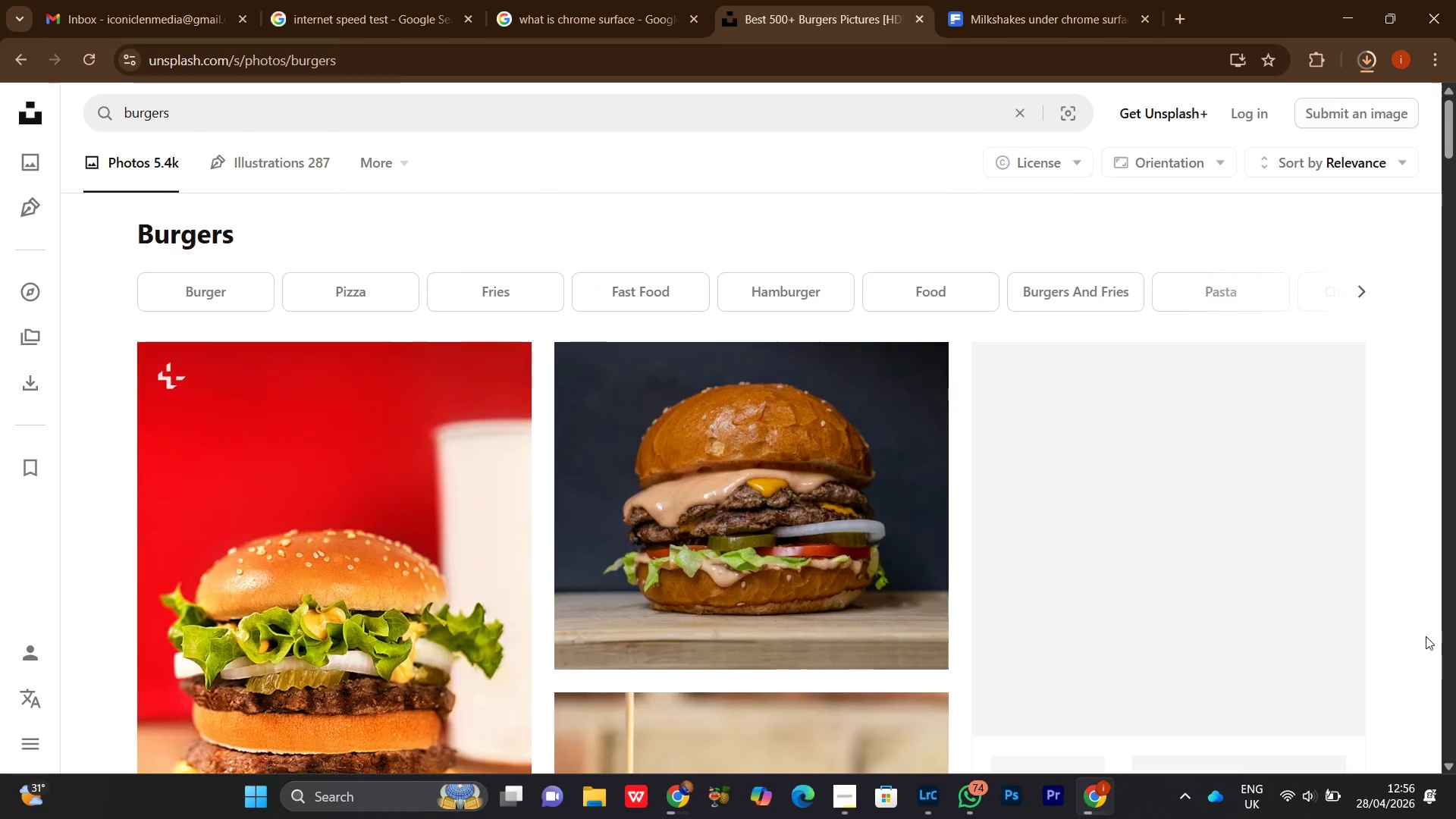 
scroll: coordinate [1391, 601], scroll_direction: down, amount: 19.0
 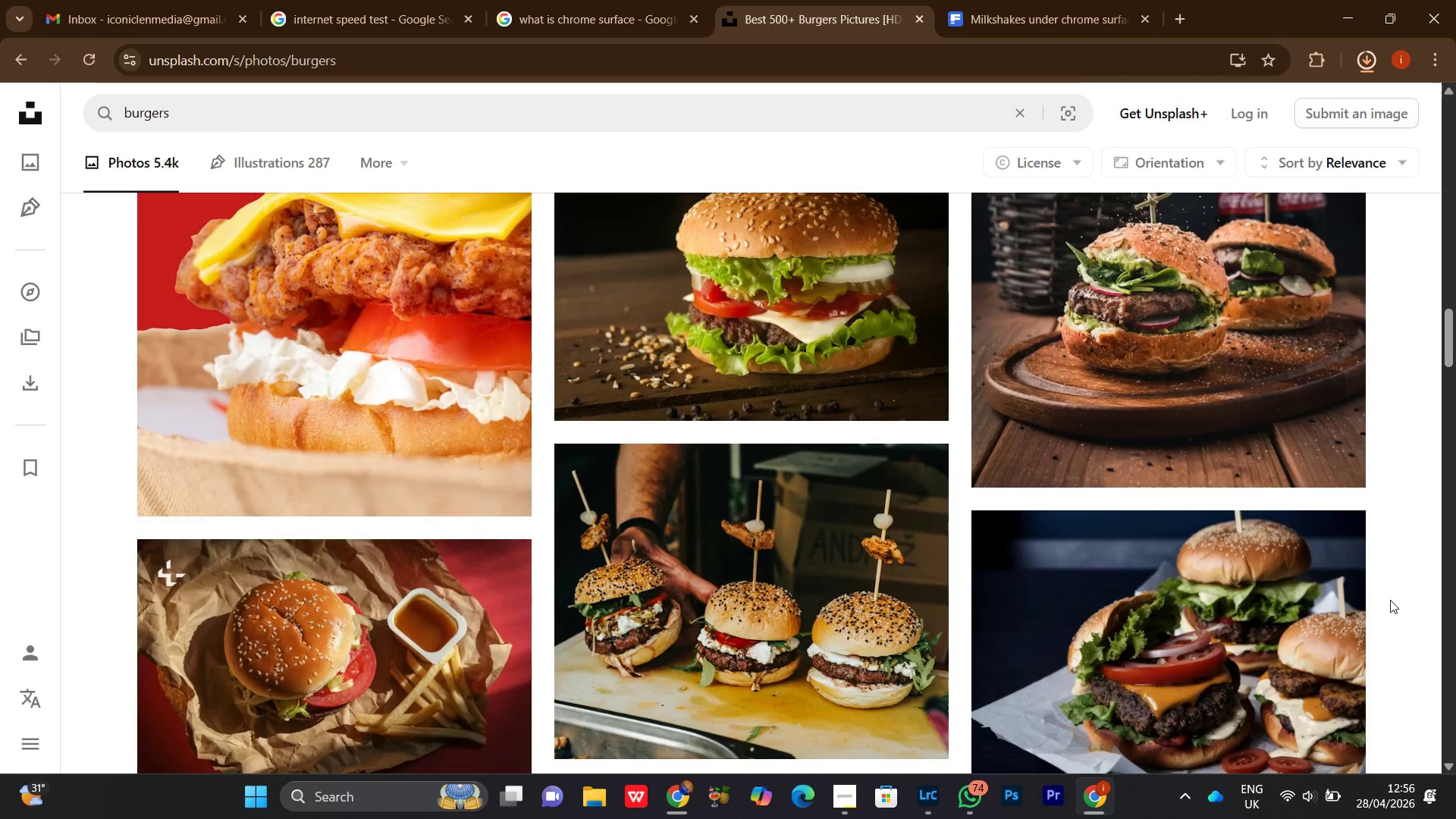 
scroll: coordinate [1390, 600], scroll_direction: up, amount: 1.0
 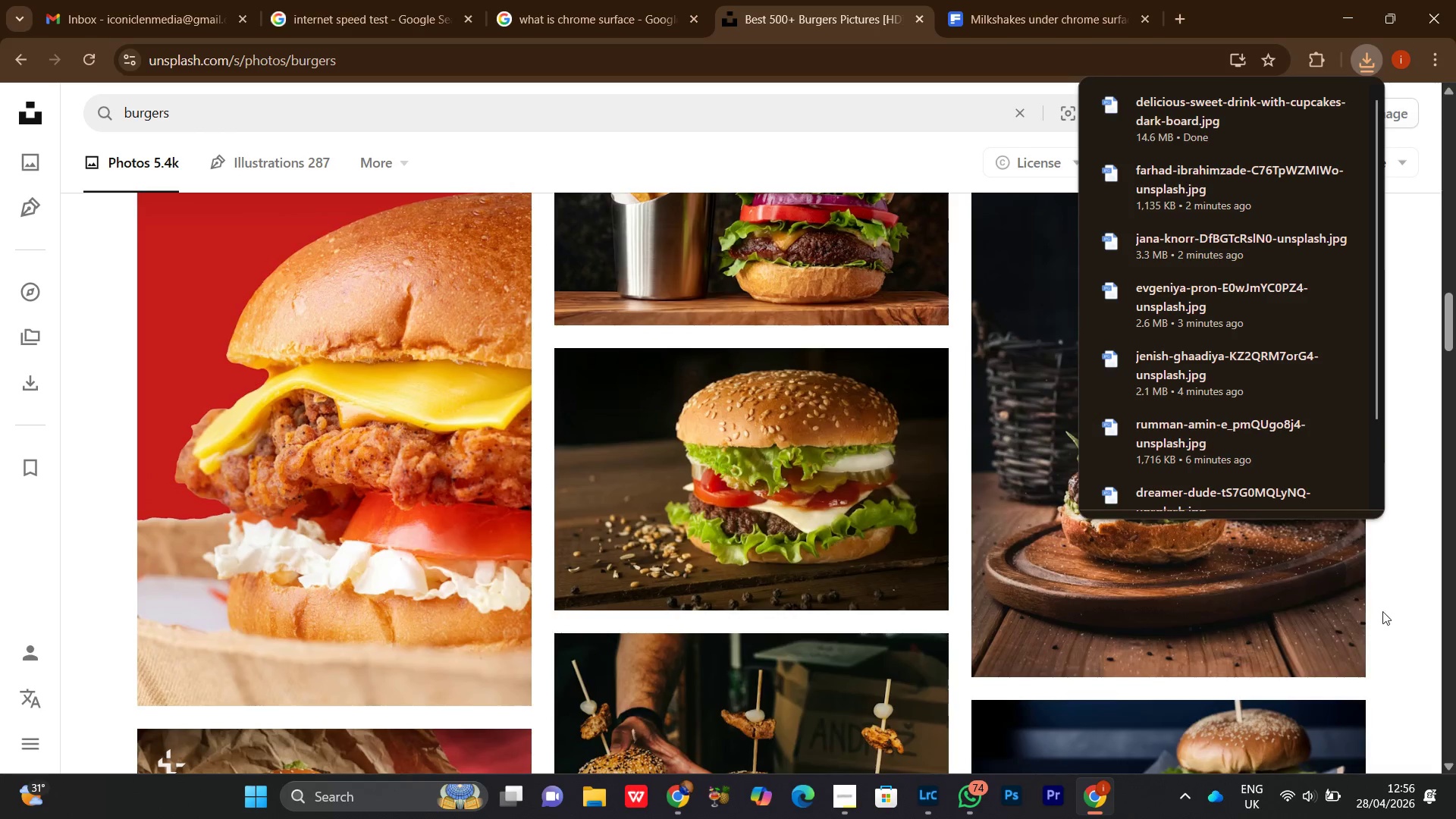 
left_click([1382, 607])
 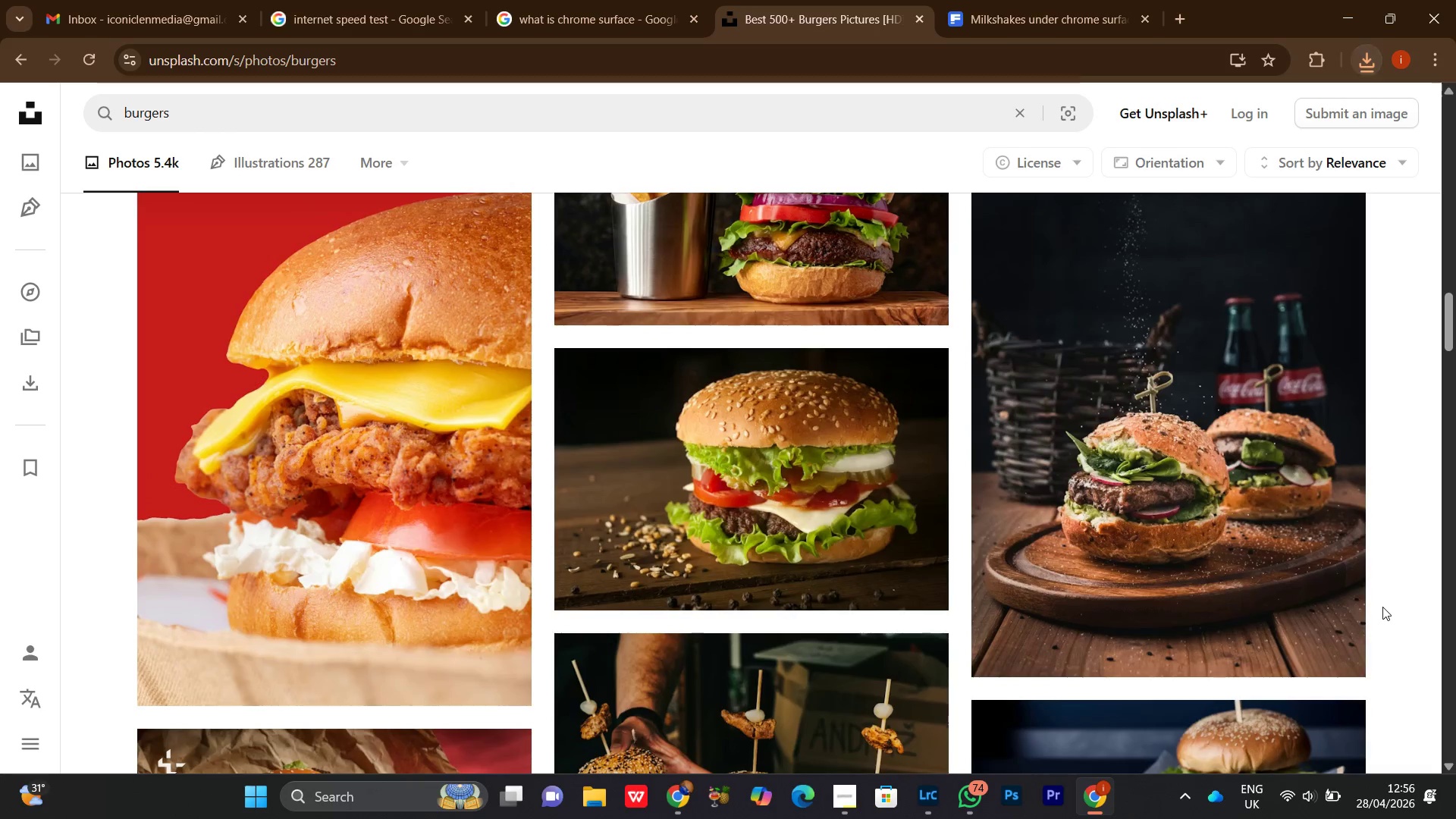 
scroll: coordinate [1382, 607], scroll_direction: up, amount: 1.0
 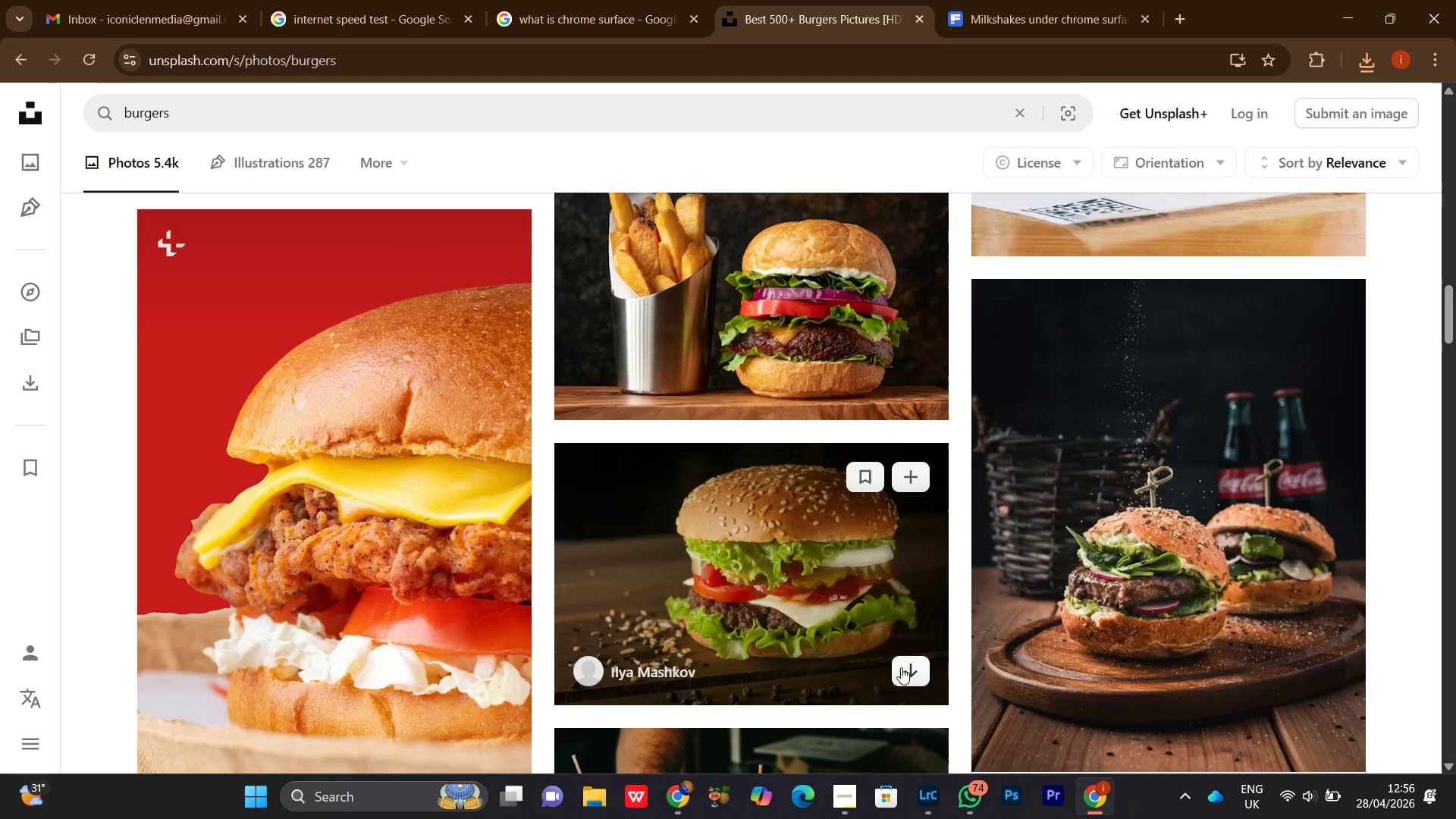 
left_click([914, 666])
 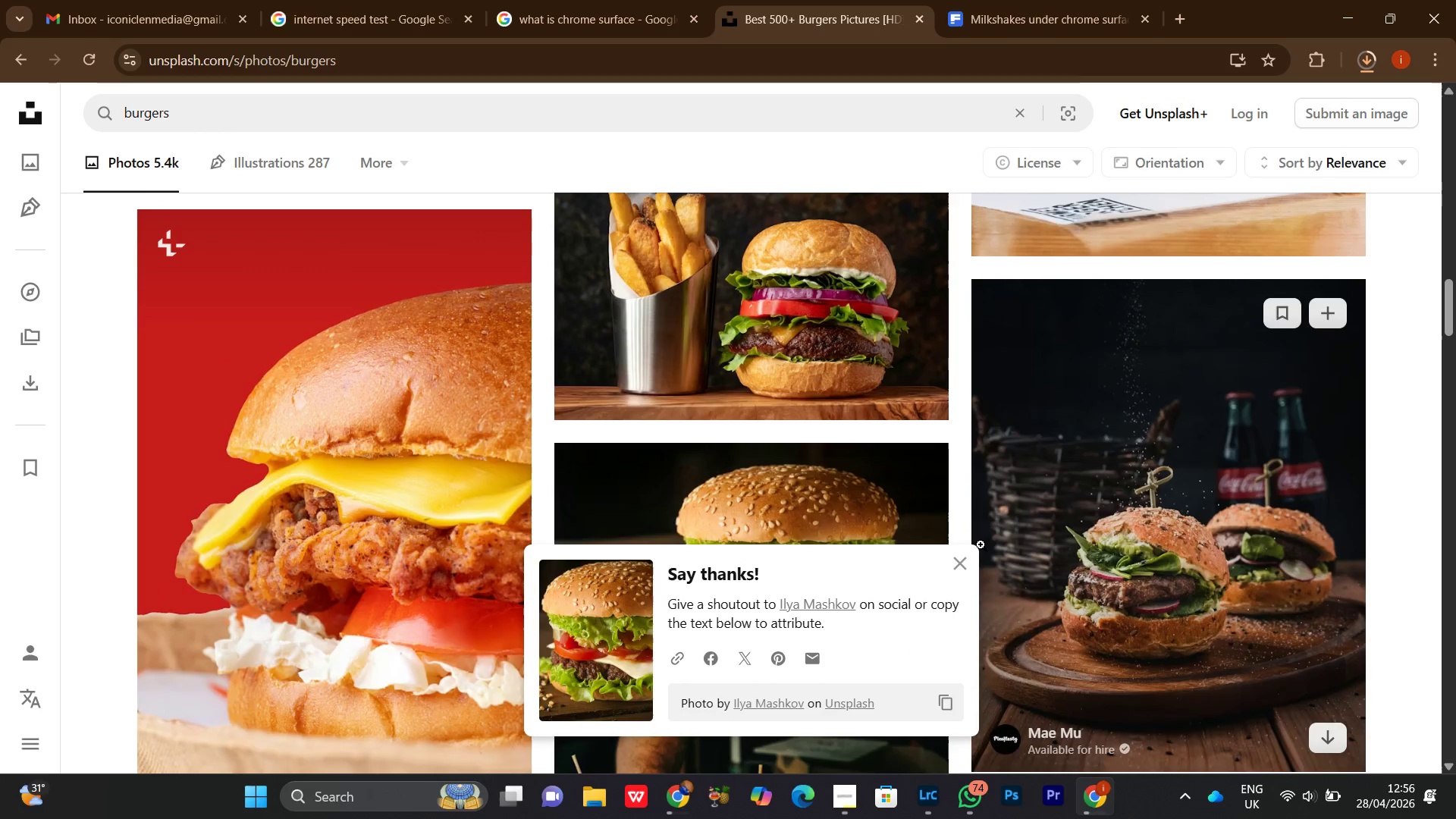 
left_click([959, 557])
 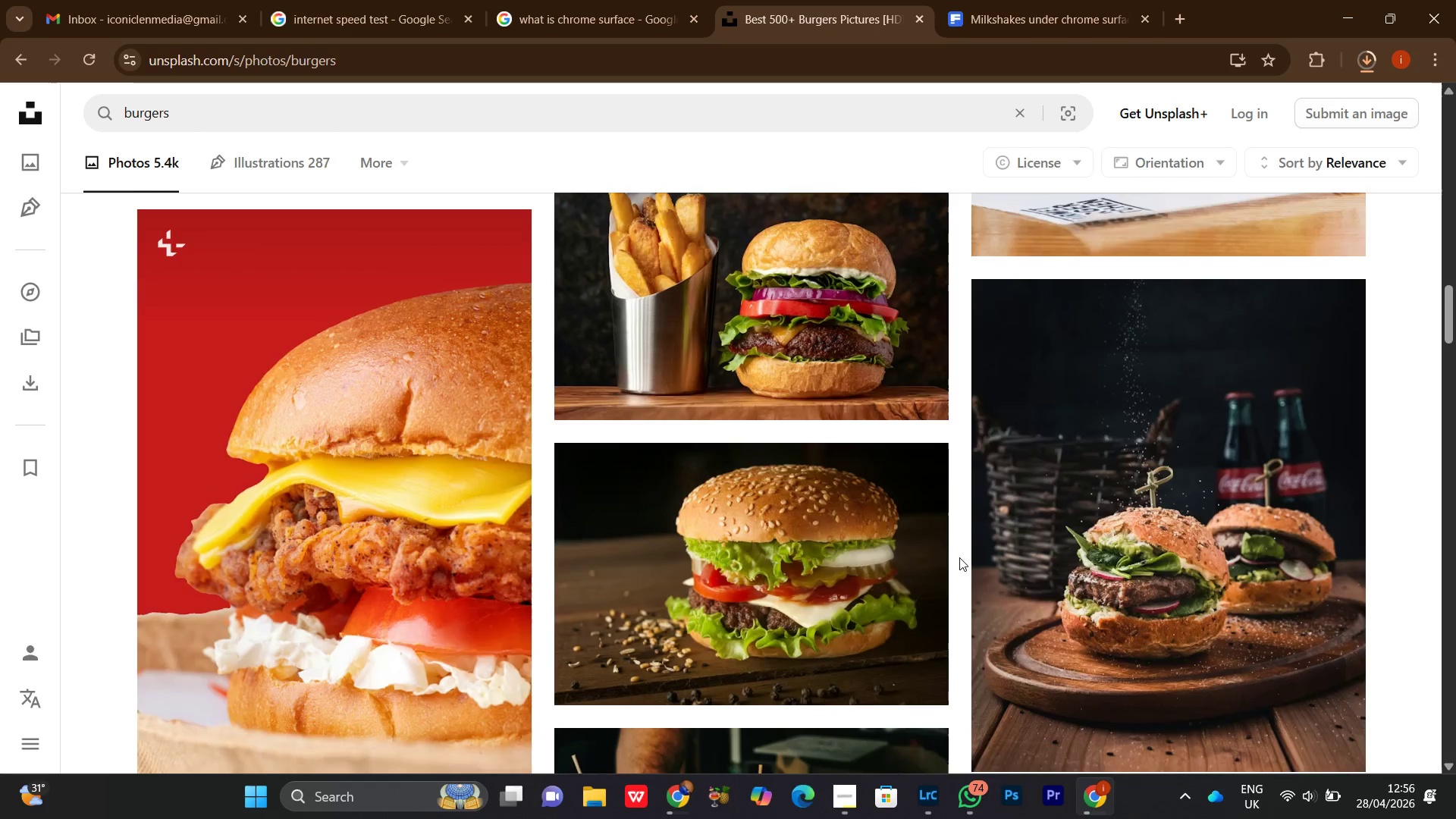 
scroll: coordinate [959, 557], scroll_direction: down, amount: 4.0
 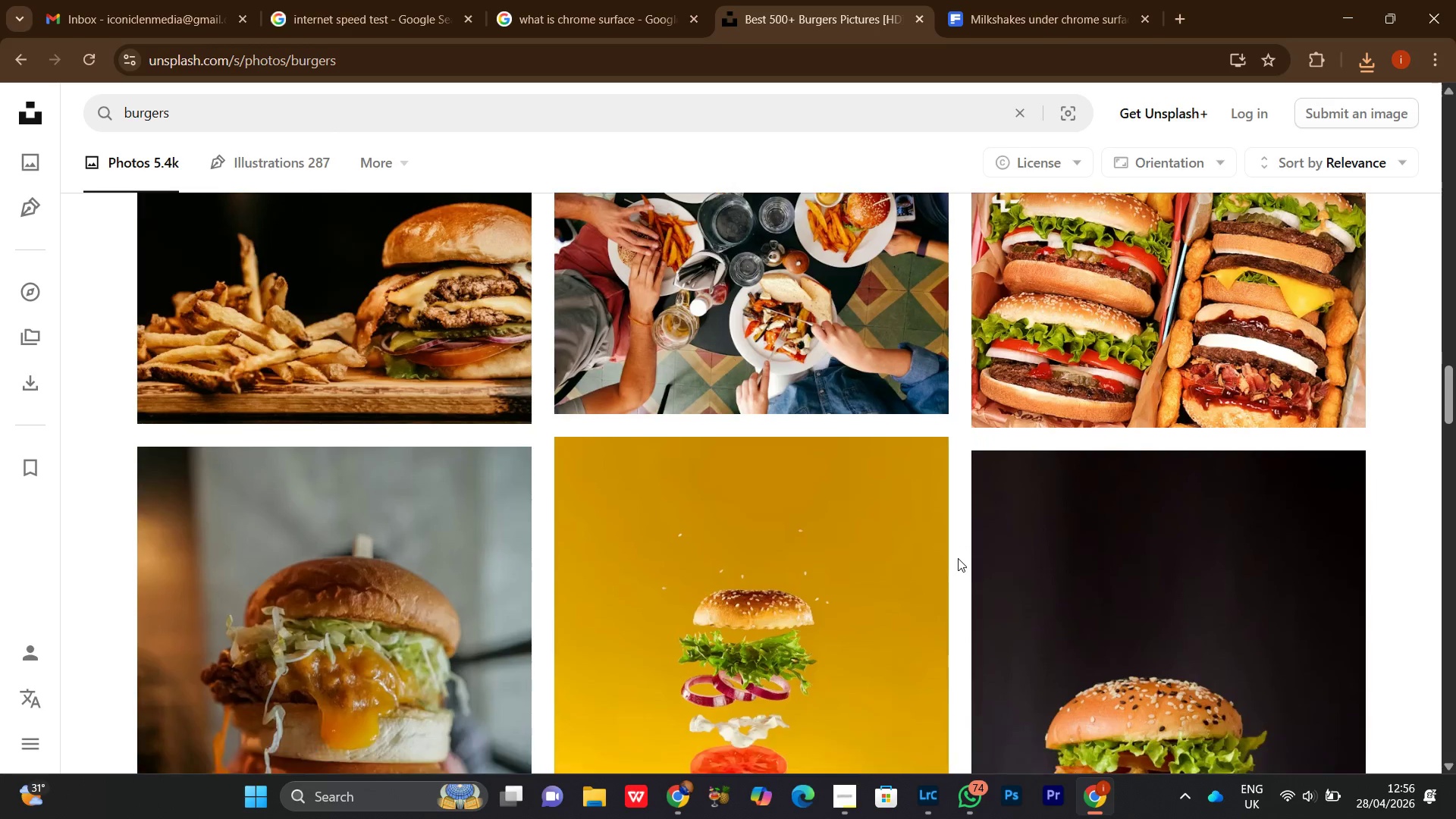 
scroll: coordinate [957, 559], scroll_direction: up, amount: 2.0
 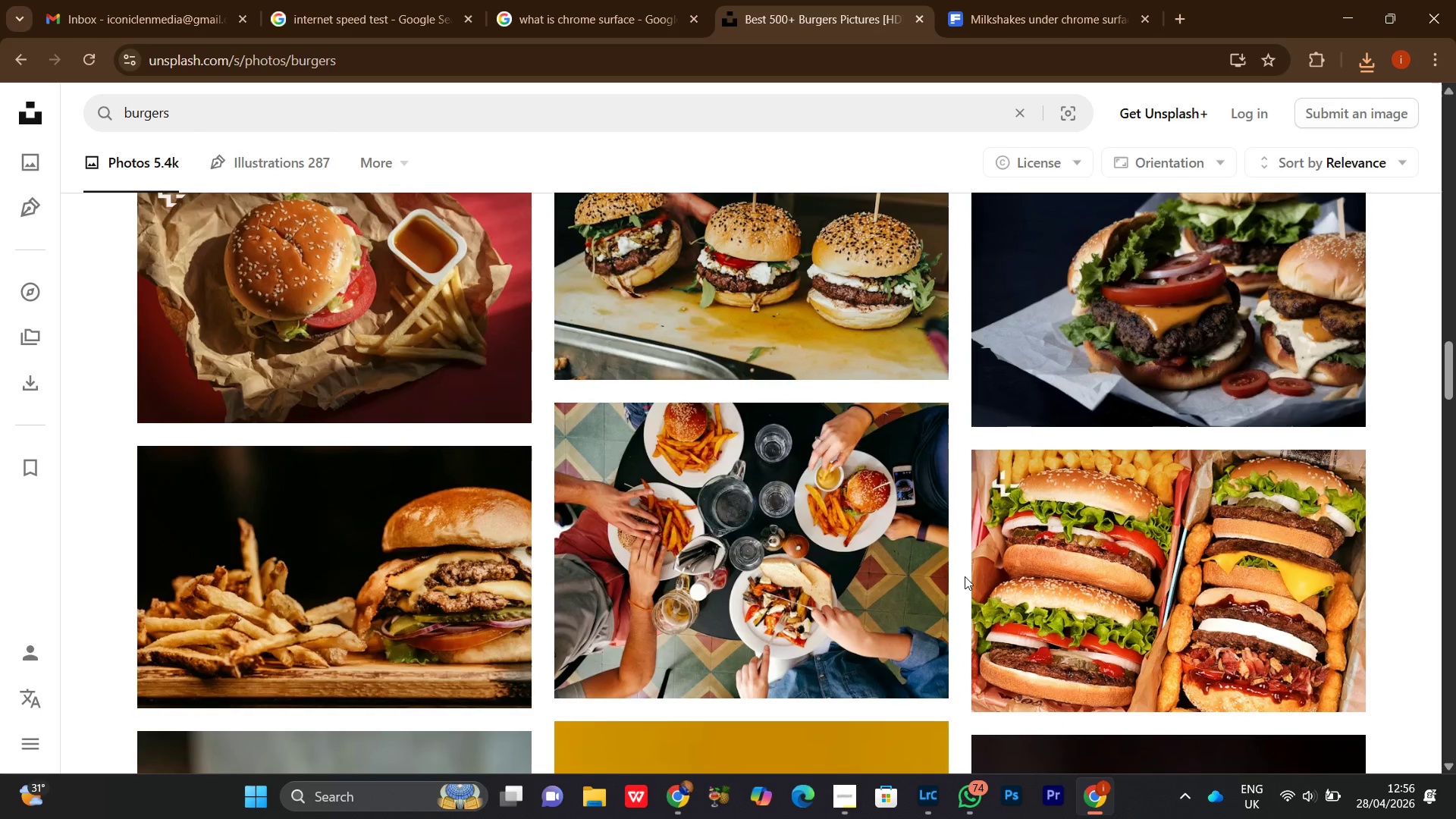 
scroll: coordinate [956, 564], scroll_direction: down, amount: 26.0
 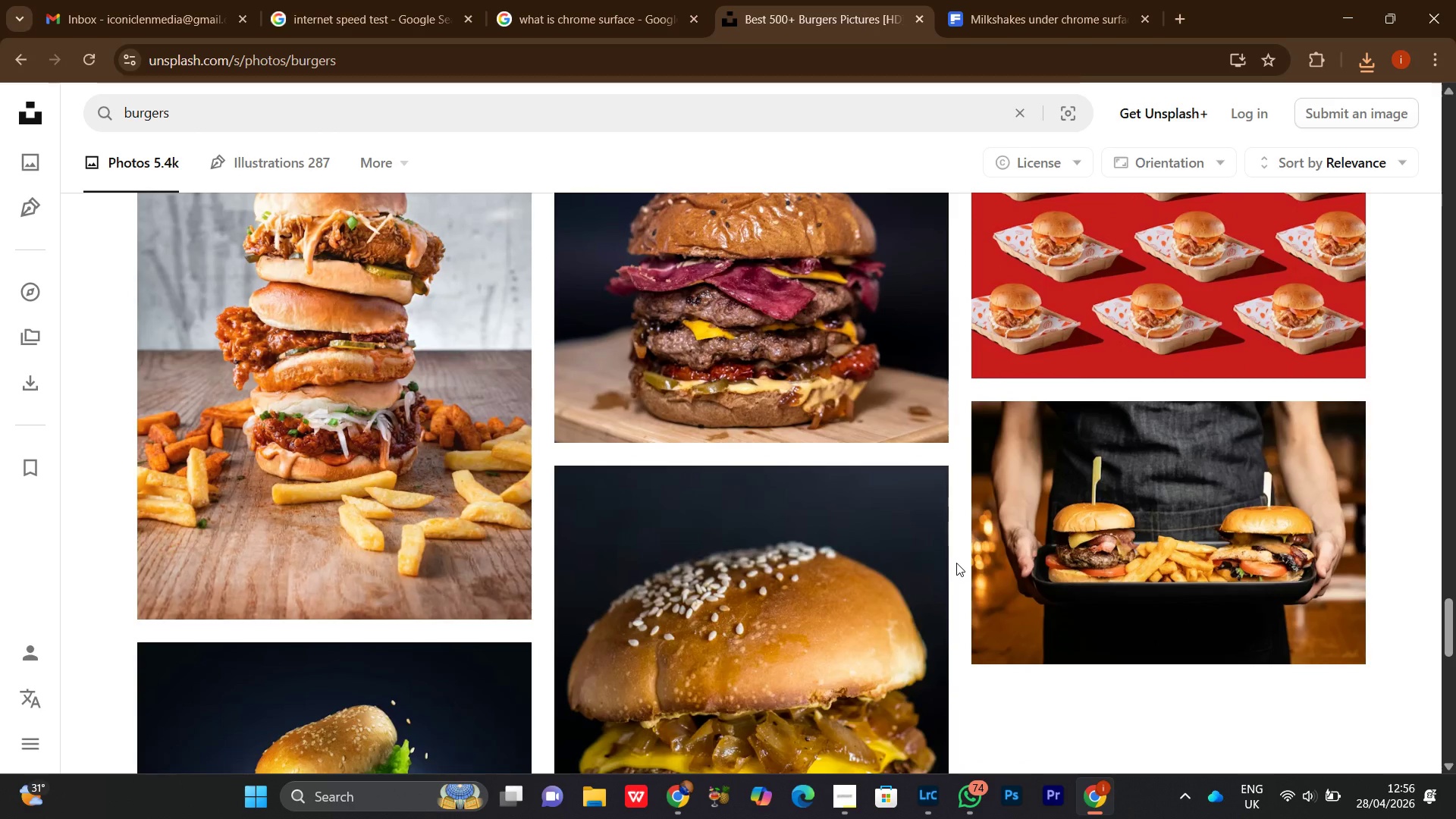 
scroll: coordinate [956, 563], scroll_direction: down, amount: 2.0
 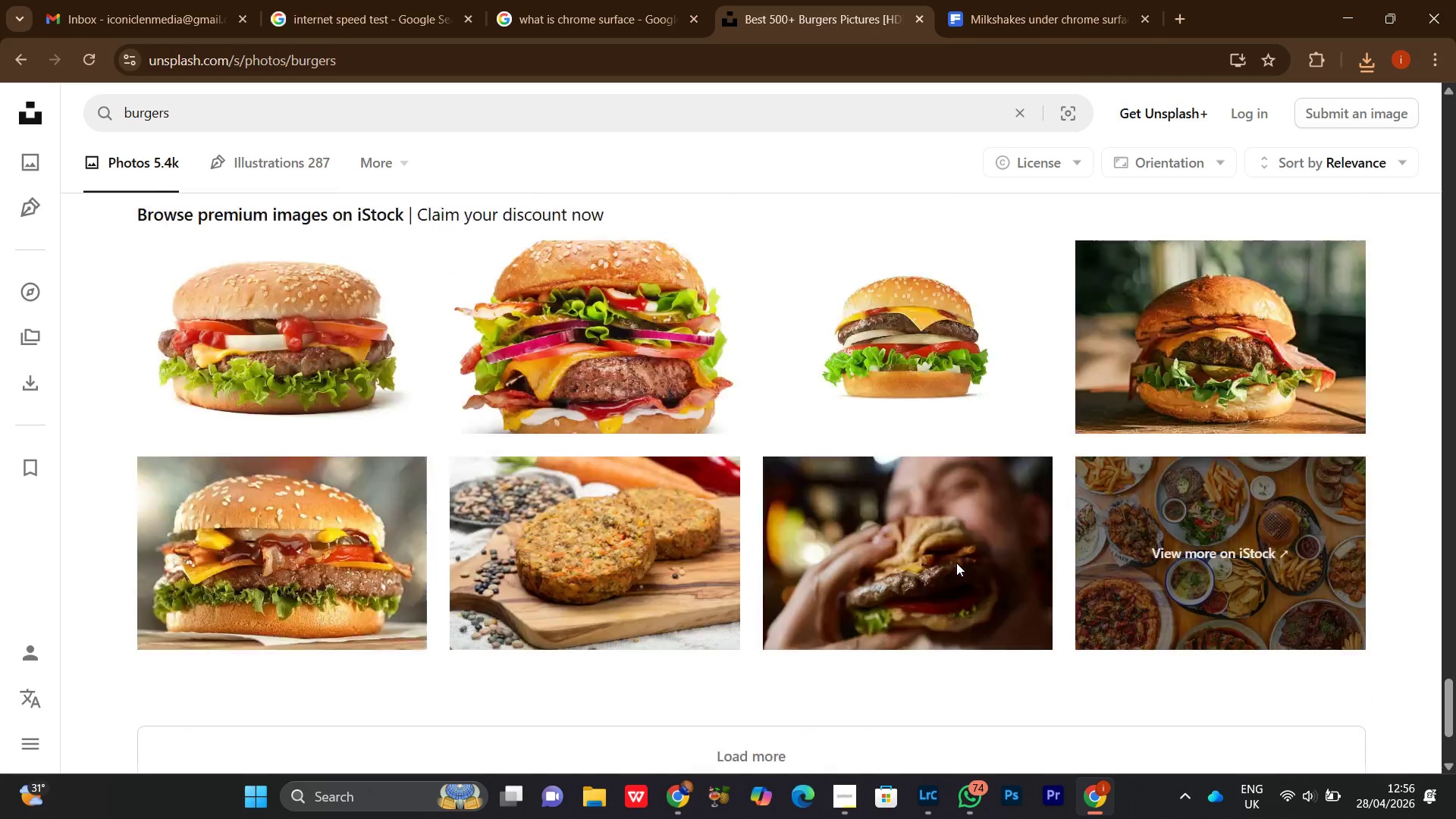 
left_click([859, 521])
 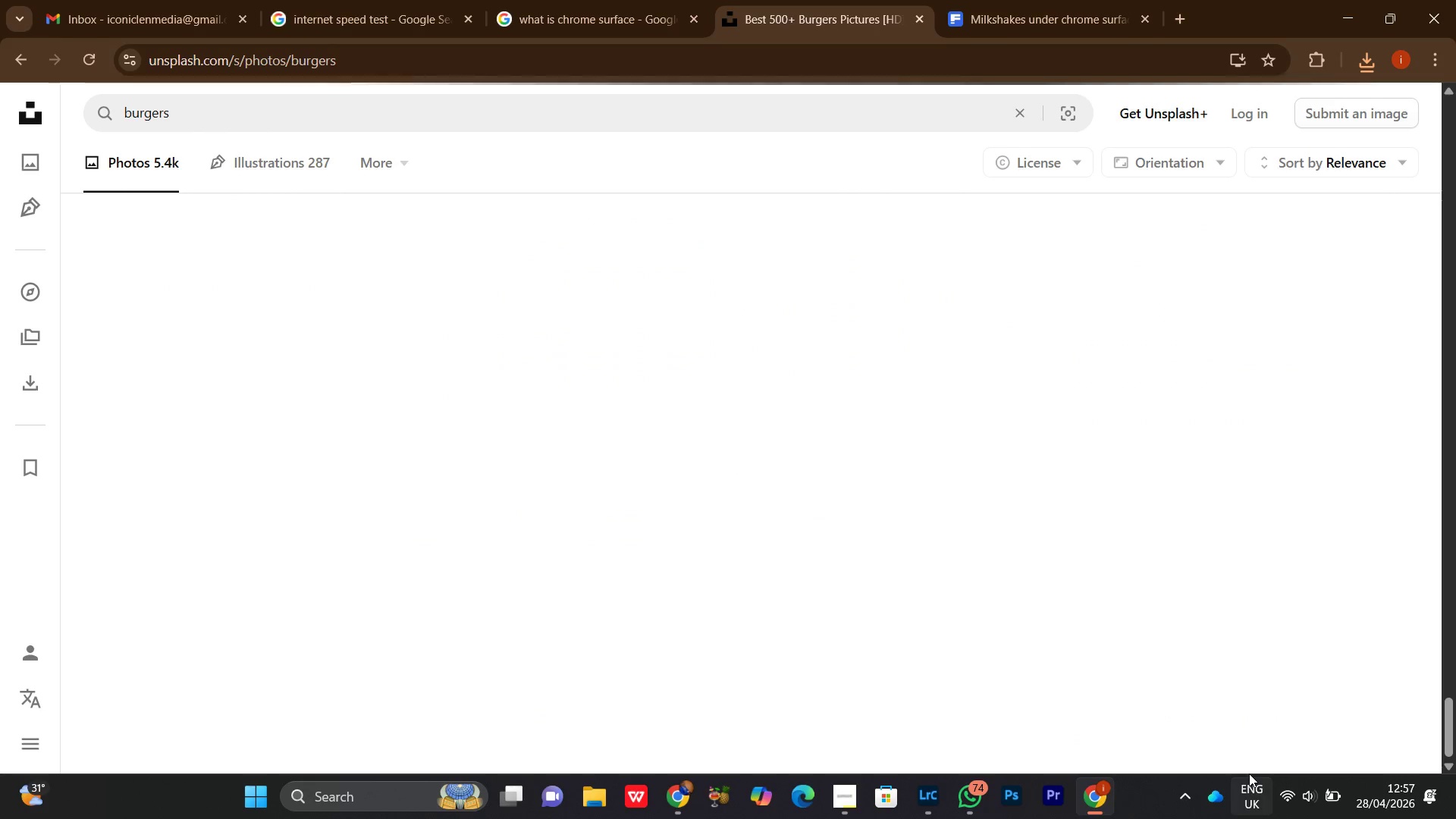 
mouse_move([1301, 775])
 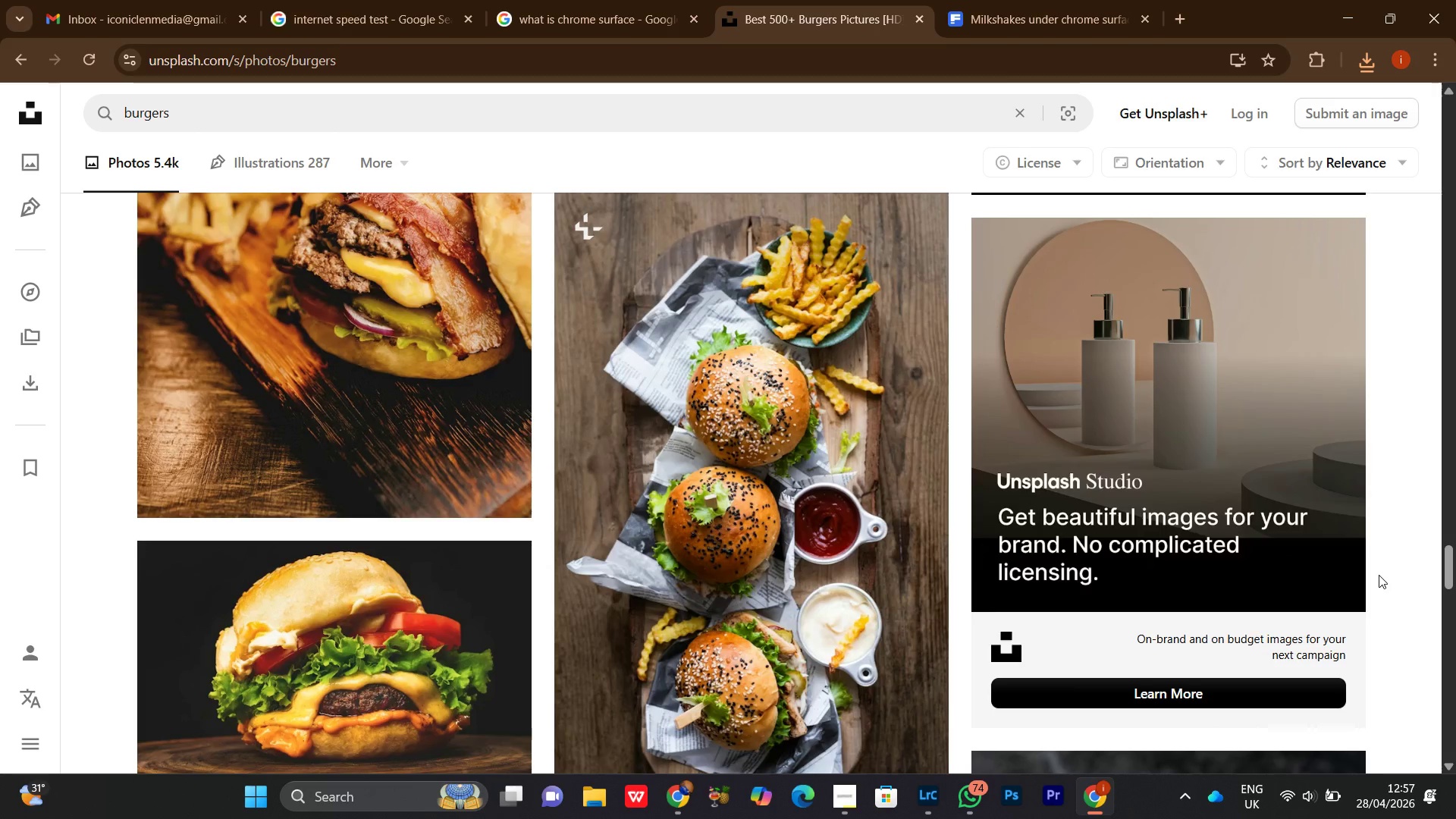 
scroll: coordinate [1385, 602], scroll_direction: down, amount: 13.0
 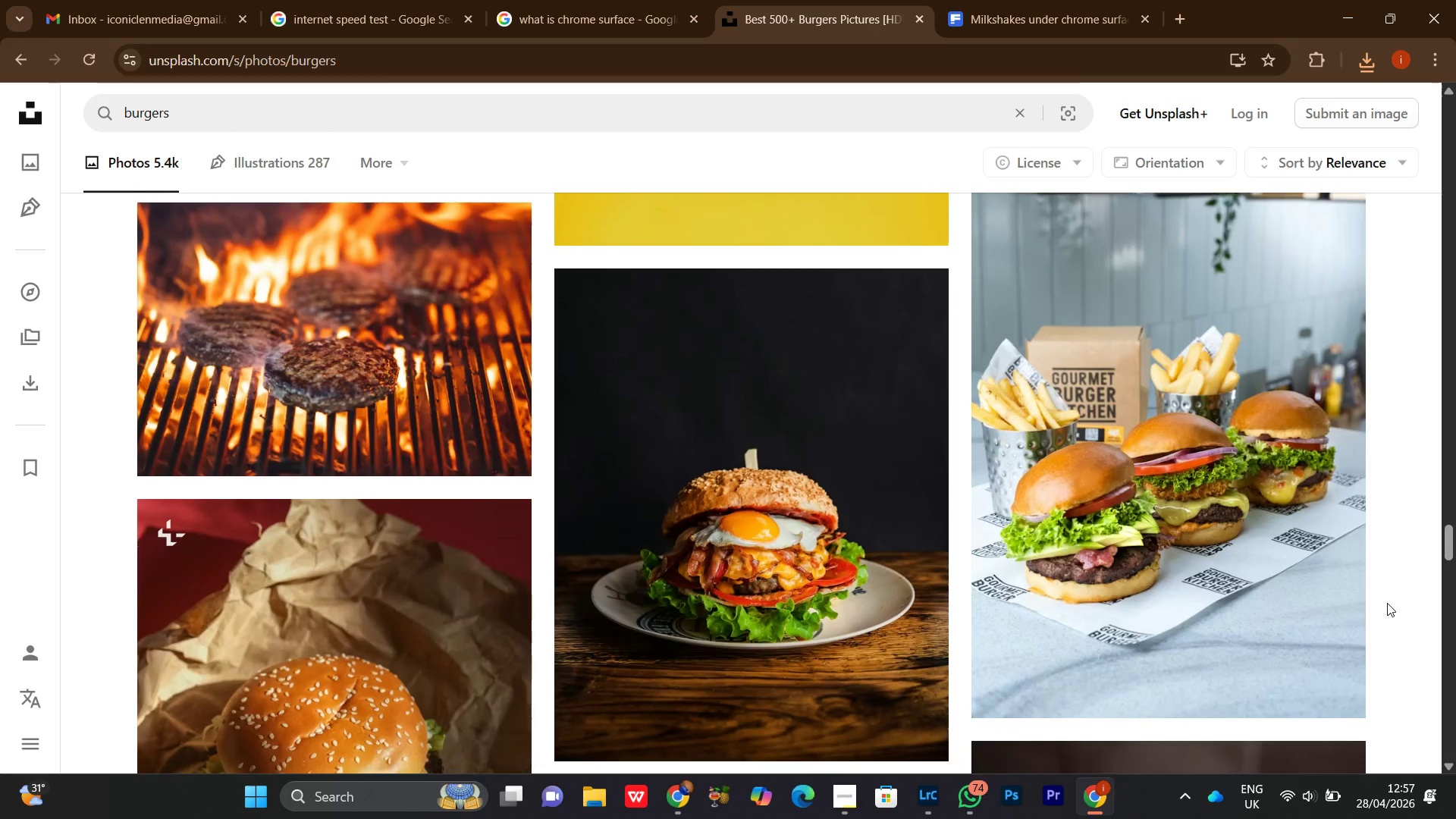 
scroll: coordinate [1388, 604], scroll_direction: down, amount: 5.0
 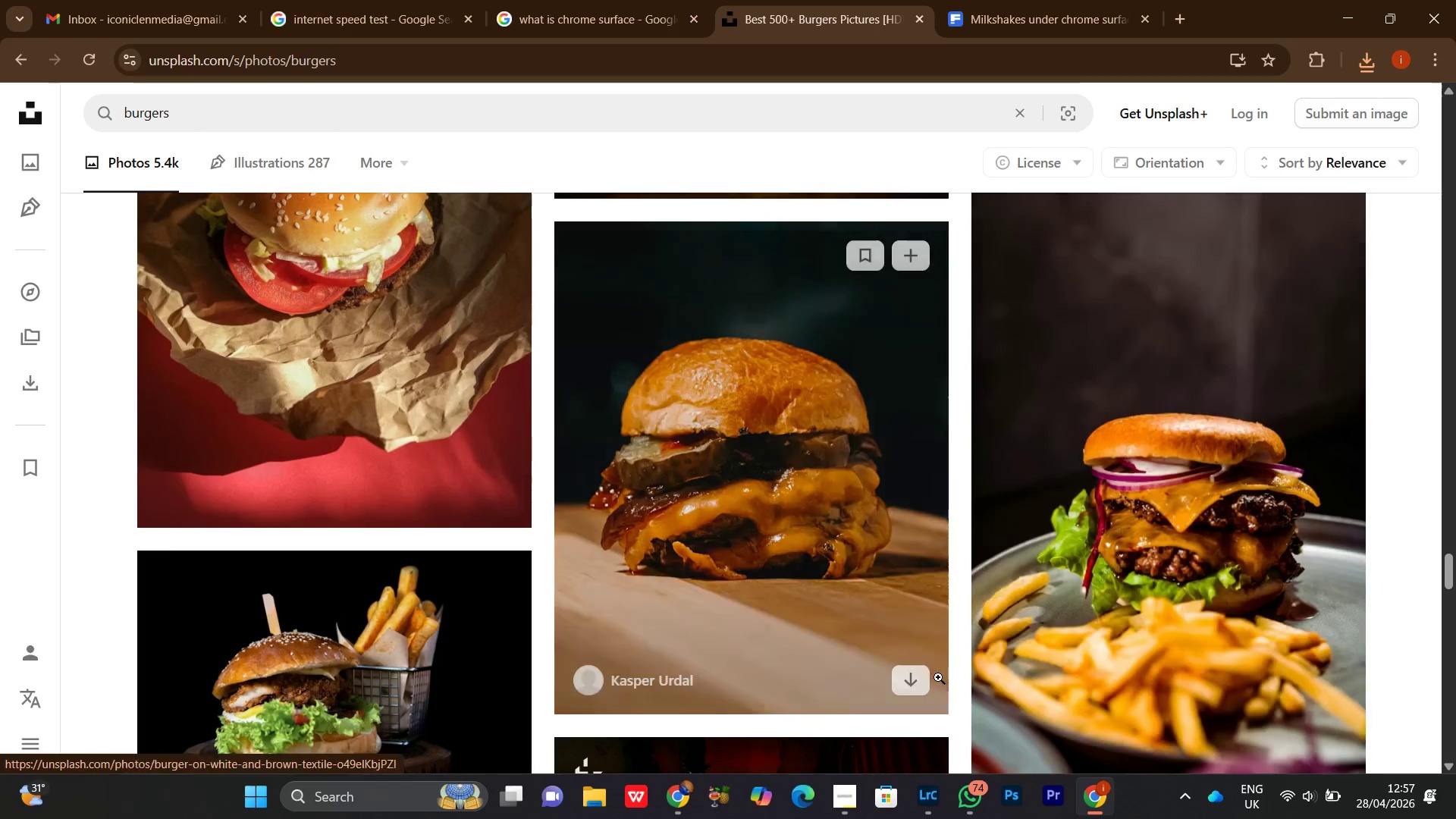 
left_click([908, 684])
 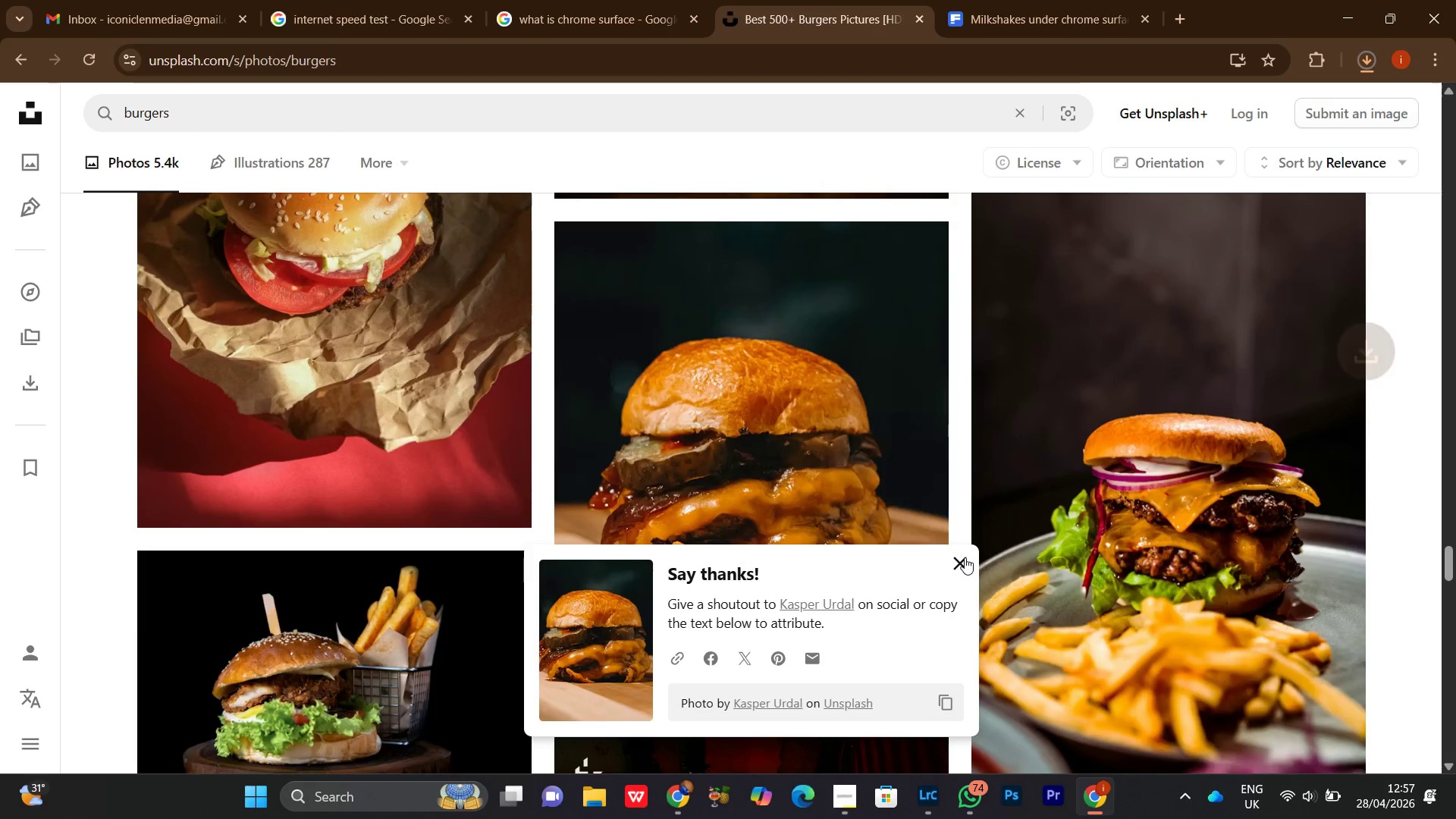 
scroll: coordinate [964, 553], scroll_direction: down, amount: 4.0
 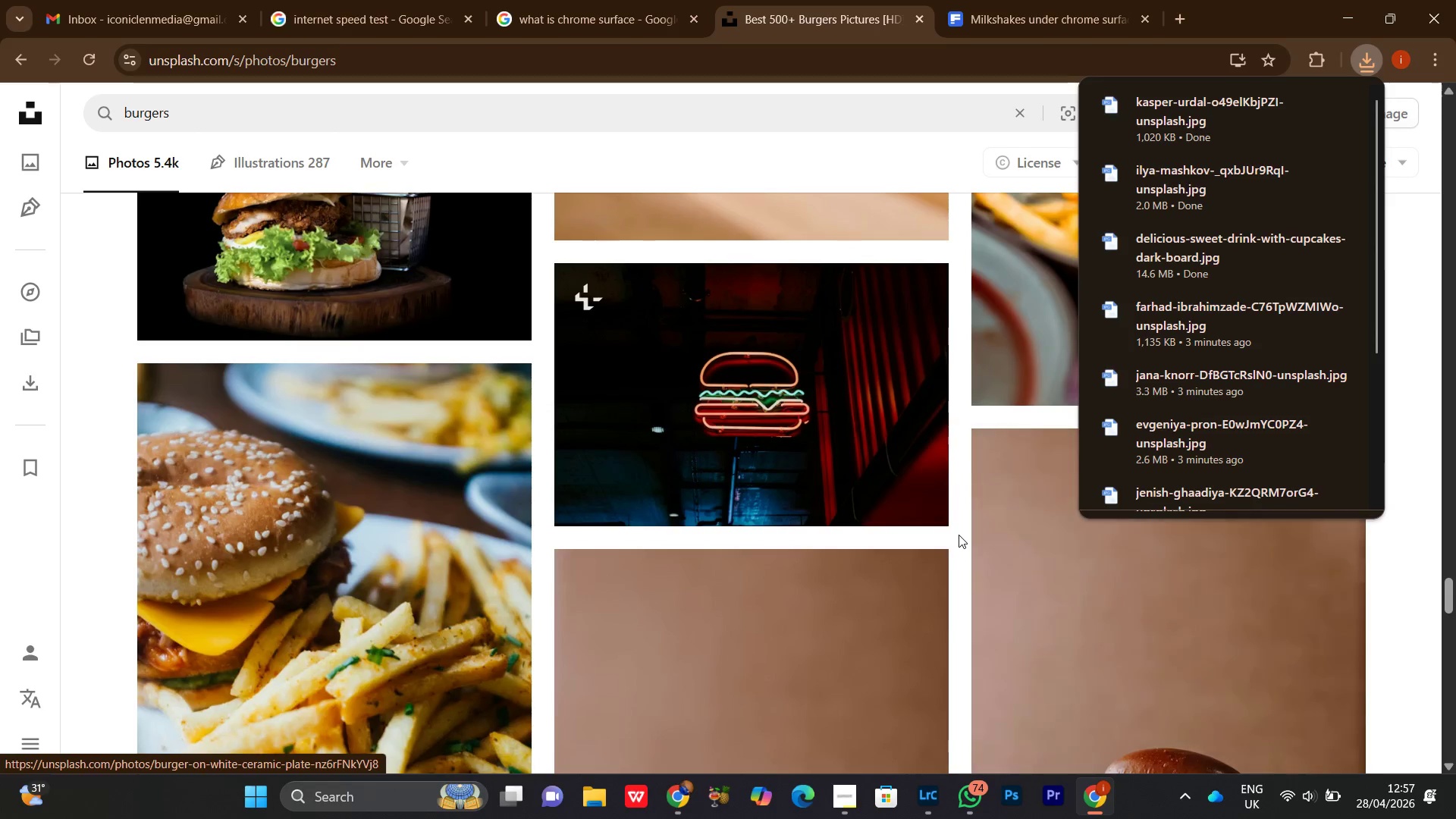 
left_click([959, 535])
 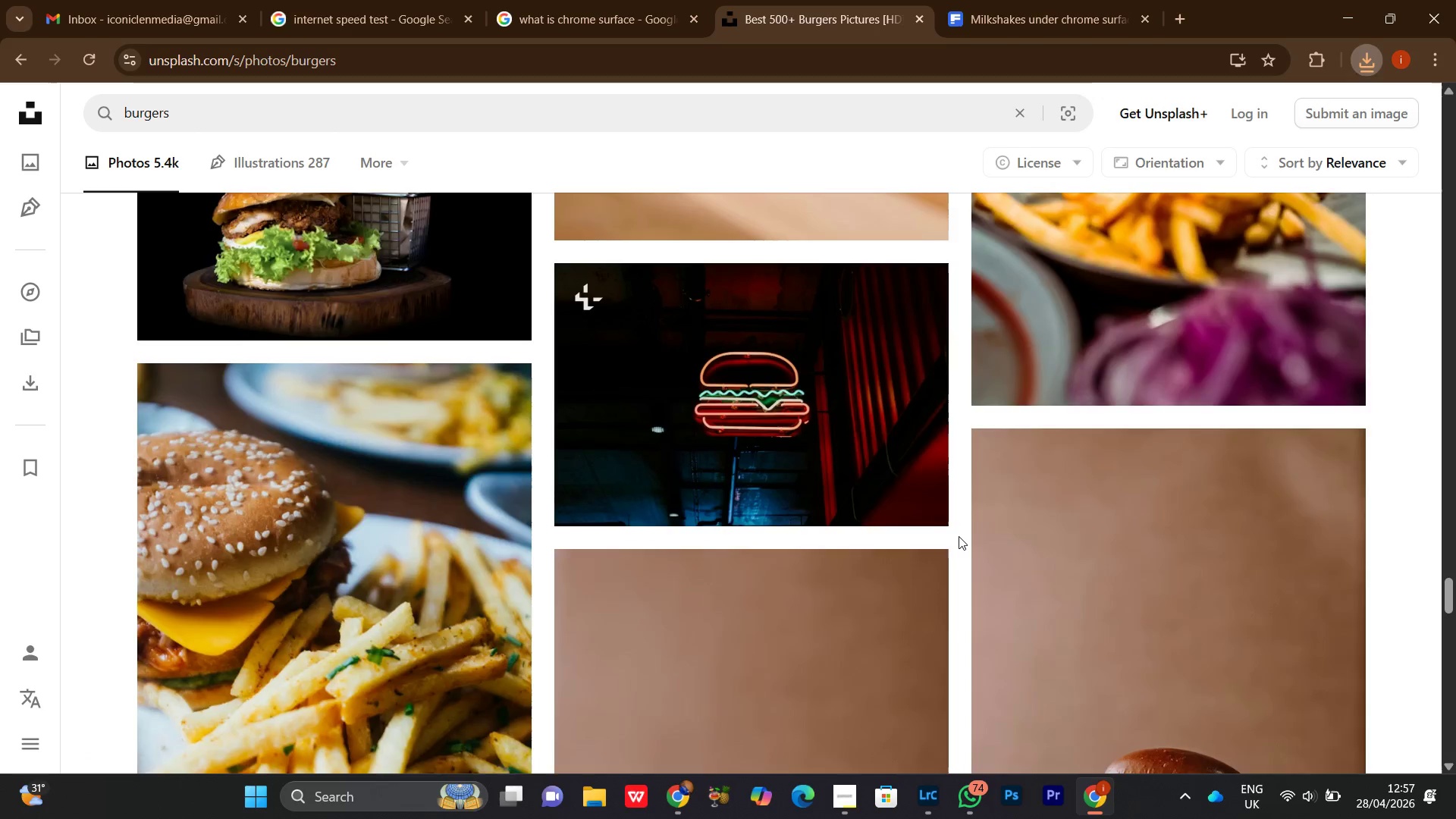 
scroll: coordinate [949, 508], scroll_direction: down, amount: 8.0
 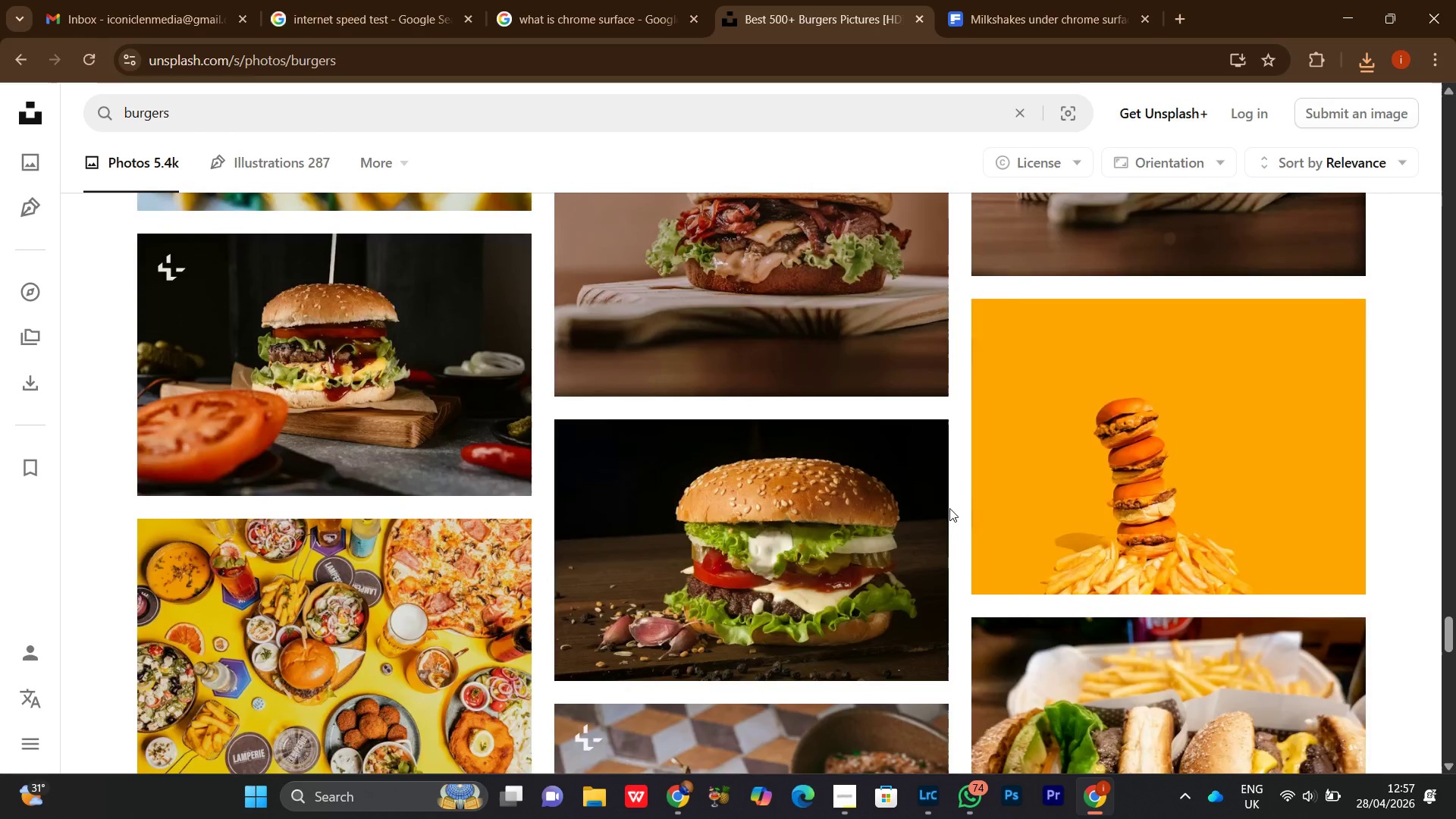 
scroll: coordinate [949, 508], scroll_direction: up, amount: 4.0
 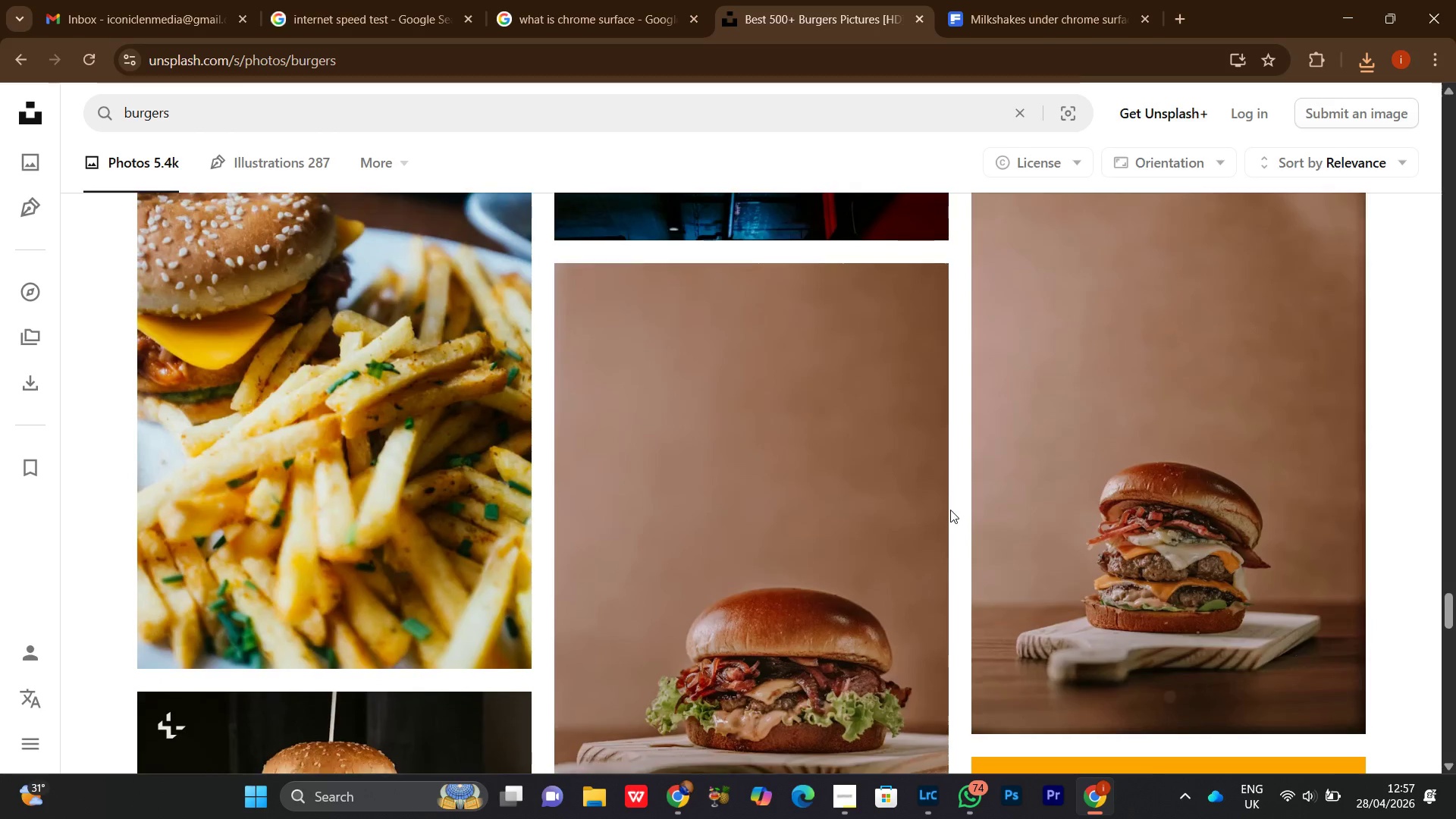 
scroll: coordinate [958, 513], scroll_direction: down, amount: 2.0
 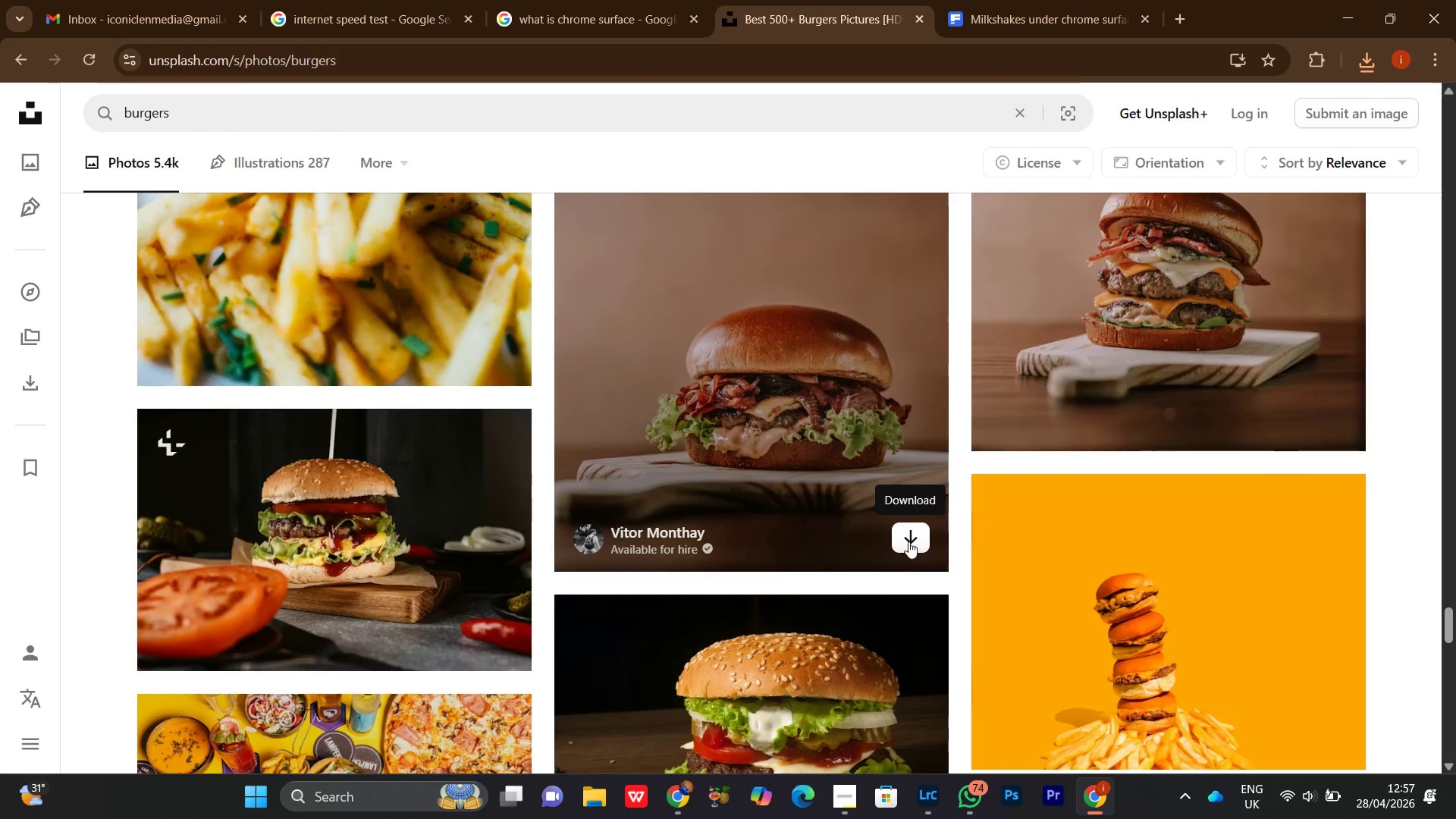 
left_click([908, 539])
 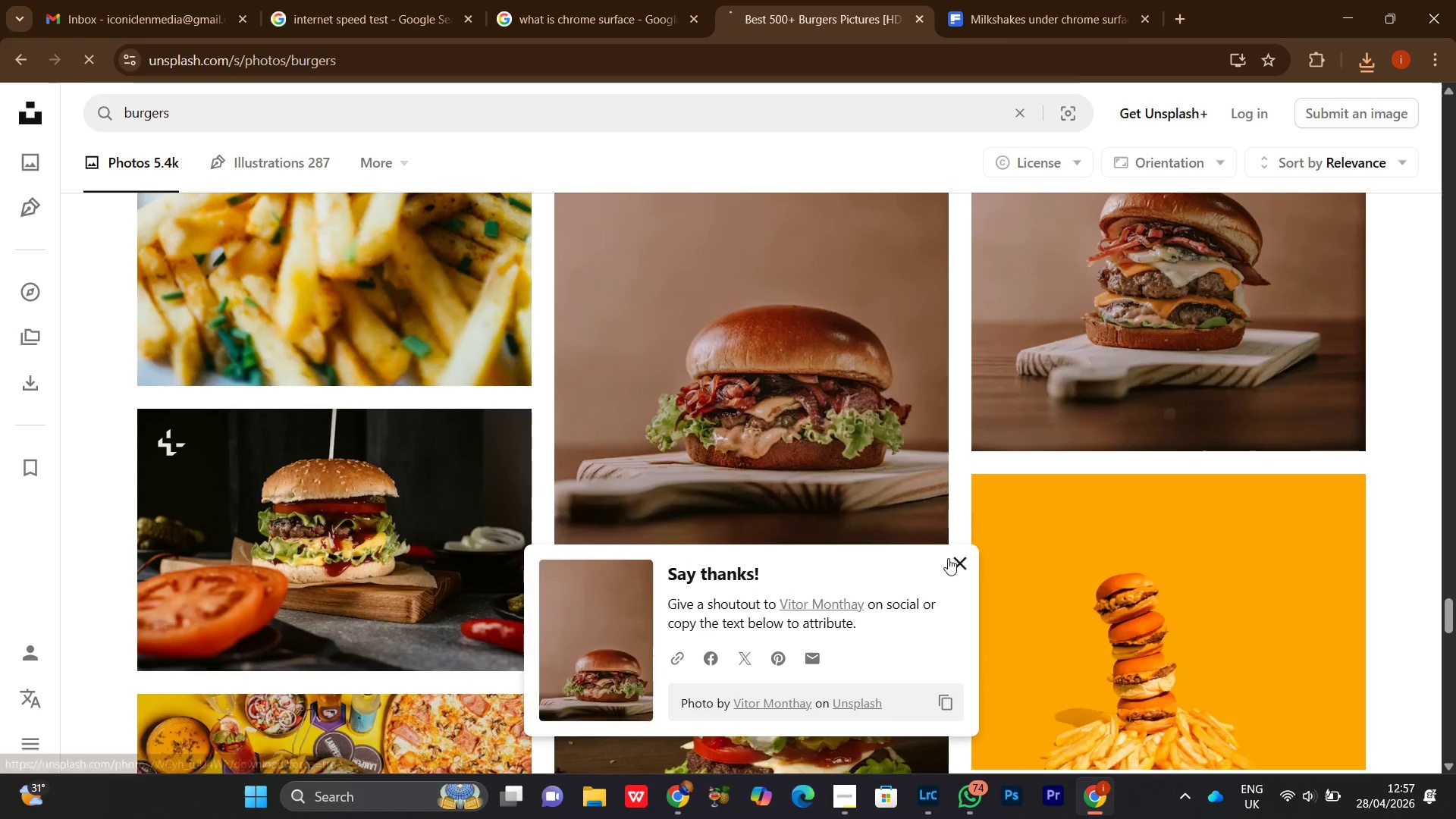 
left_click([948, 559])
 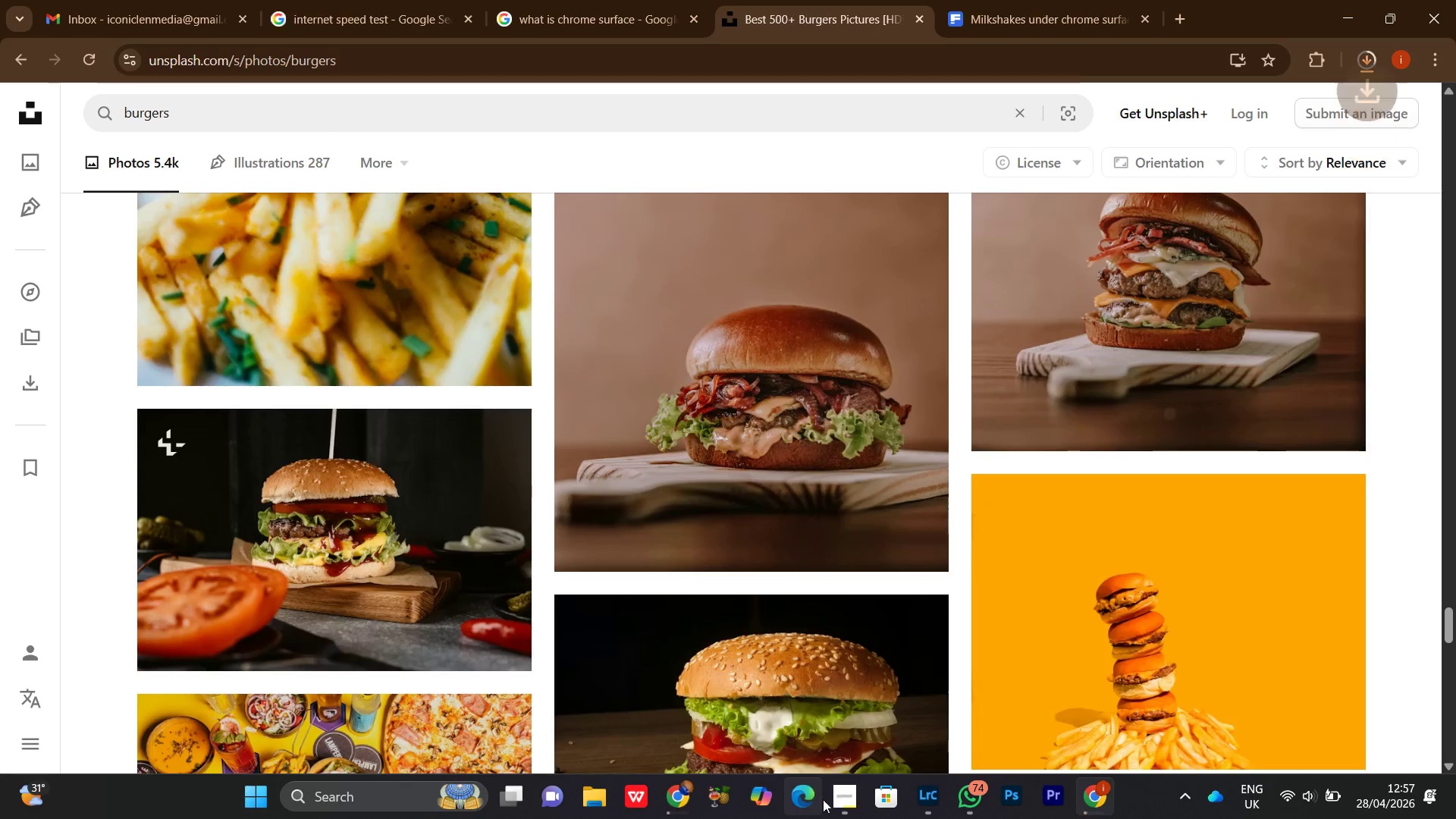 
left_click([839, 813])